 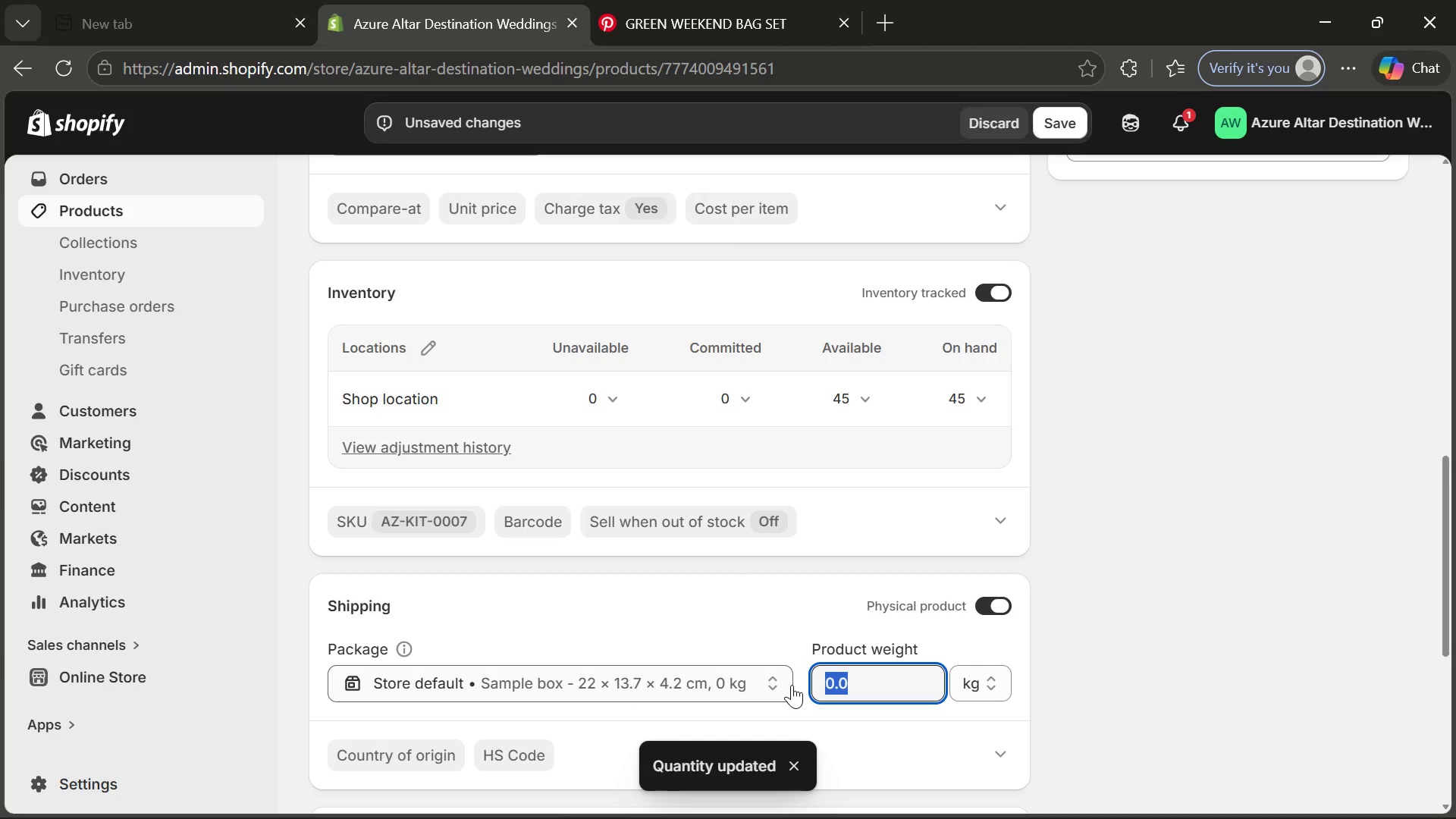 
key(2)
 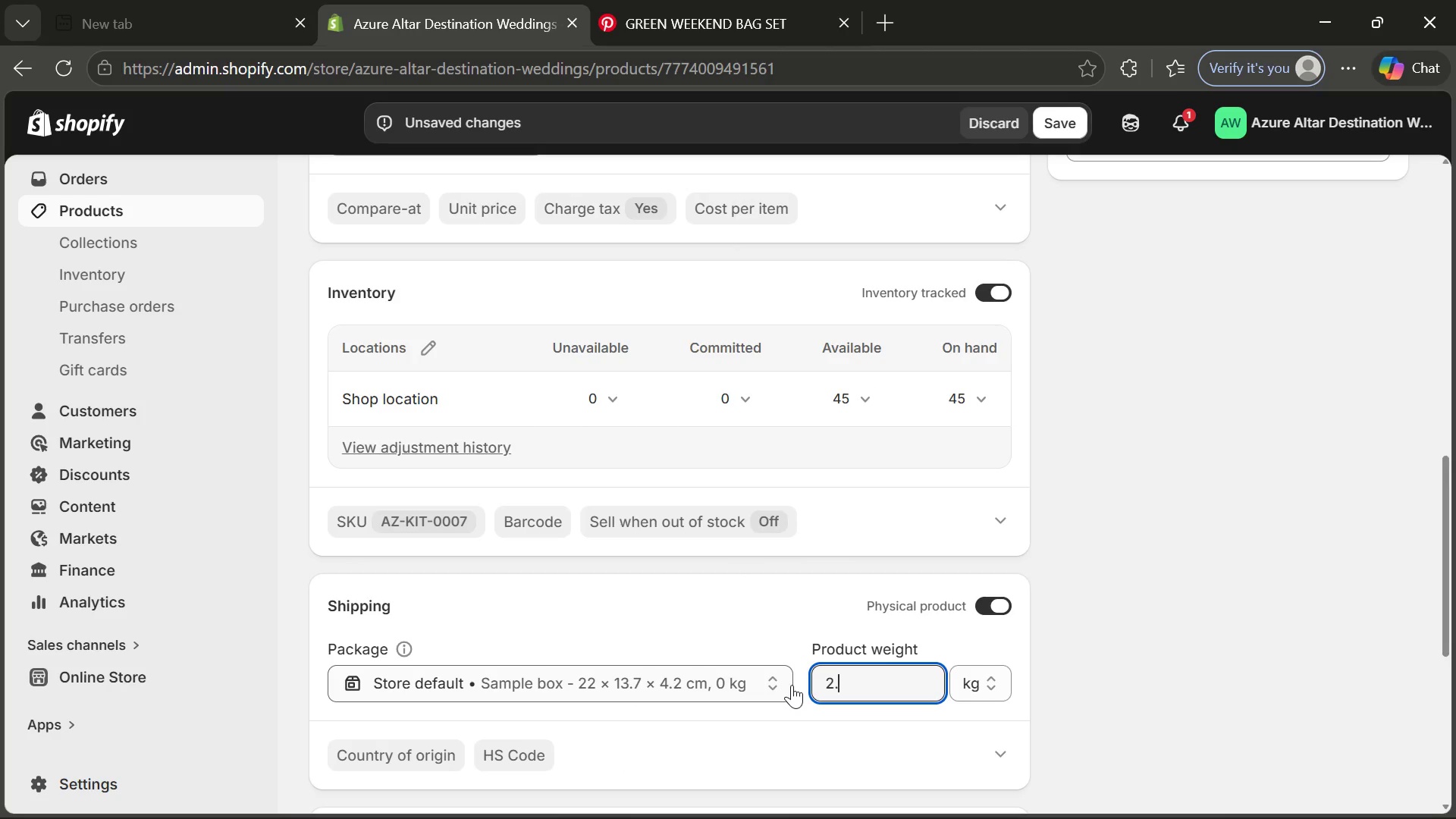 
key(Period)
 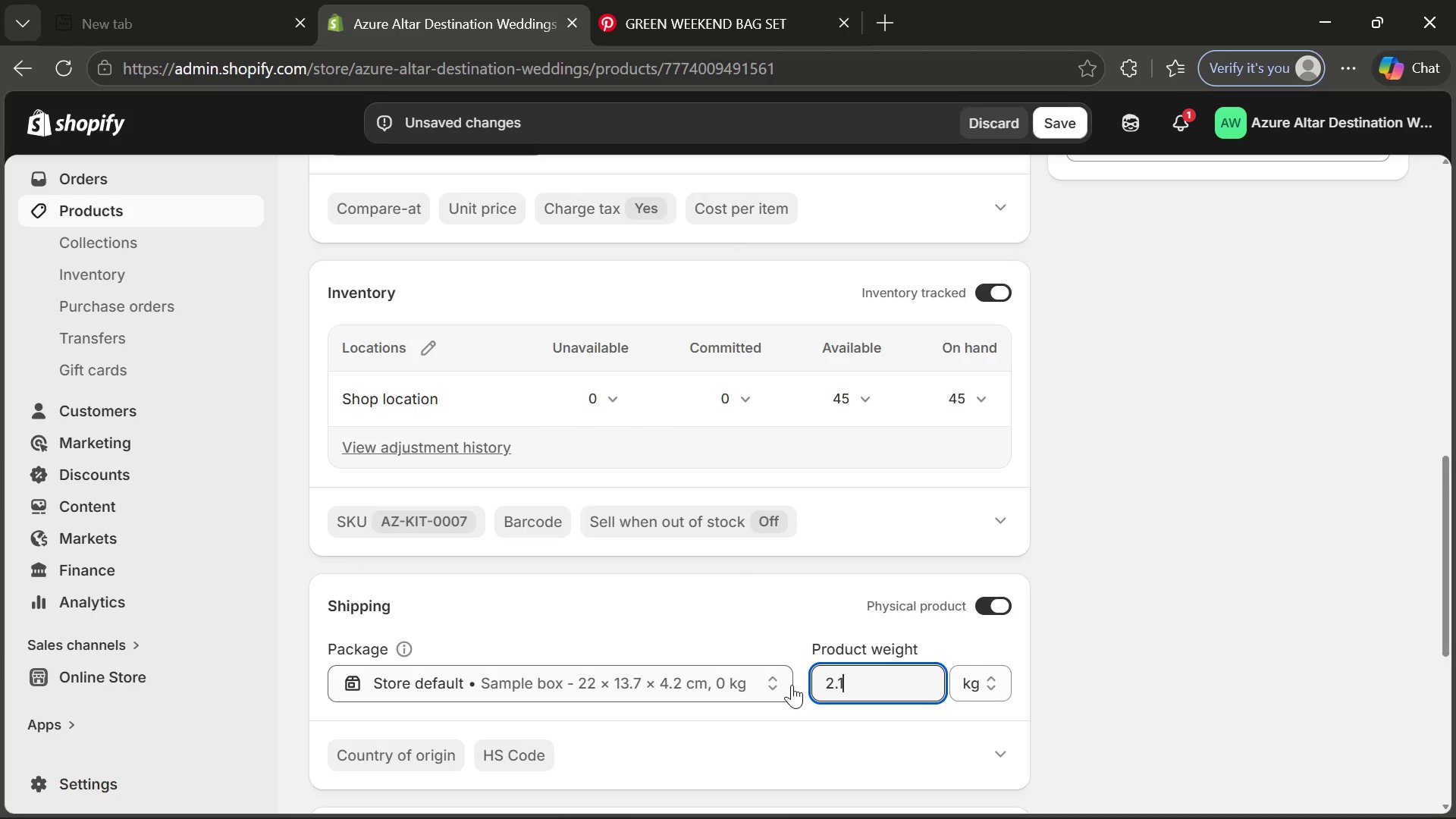 
key(1)
 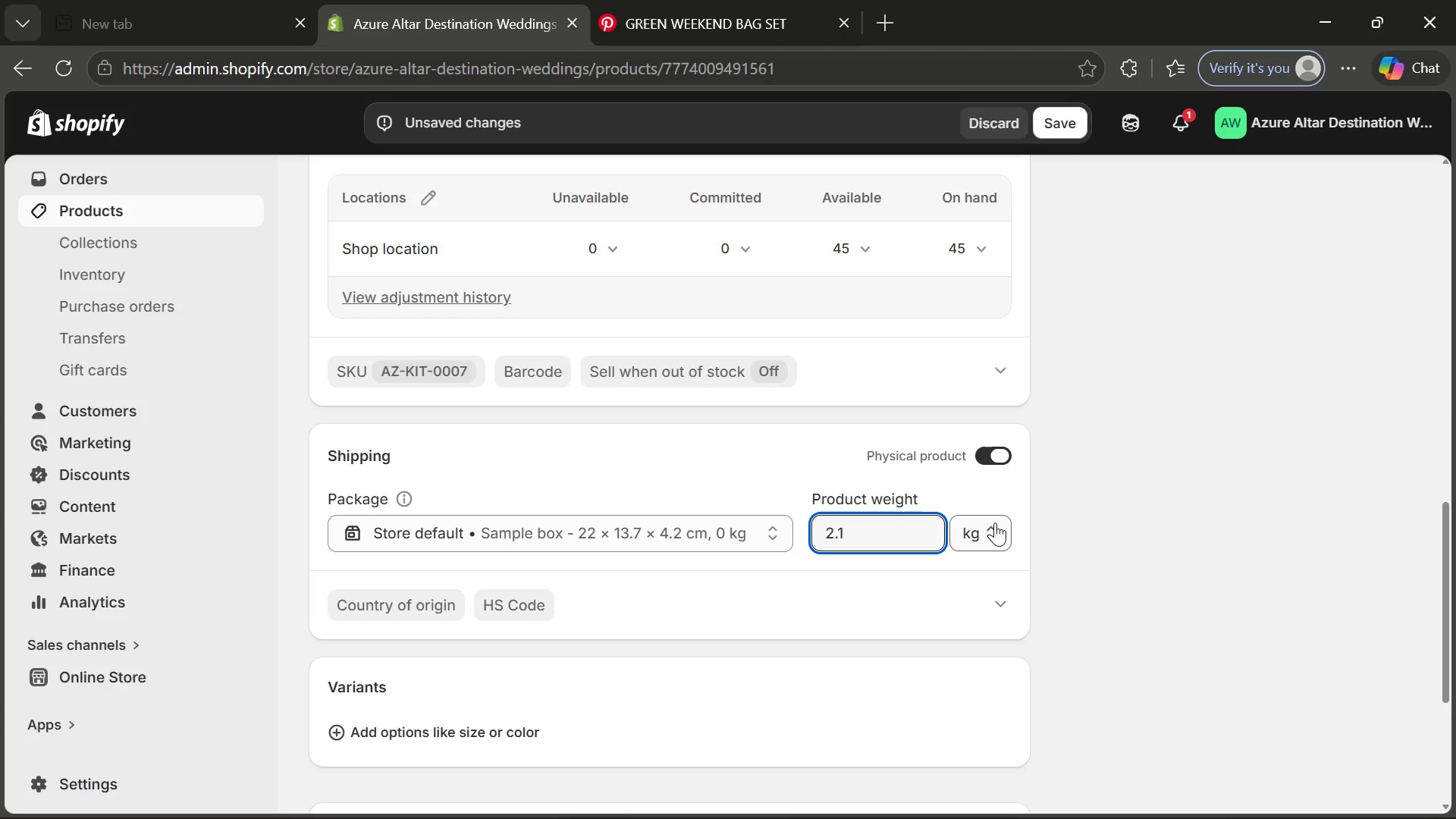 
left_click([995, 523])
 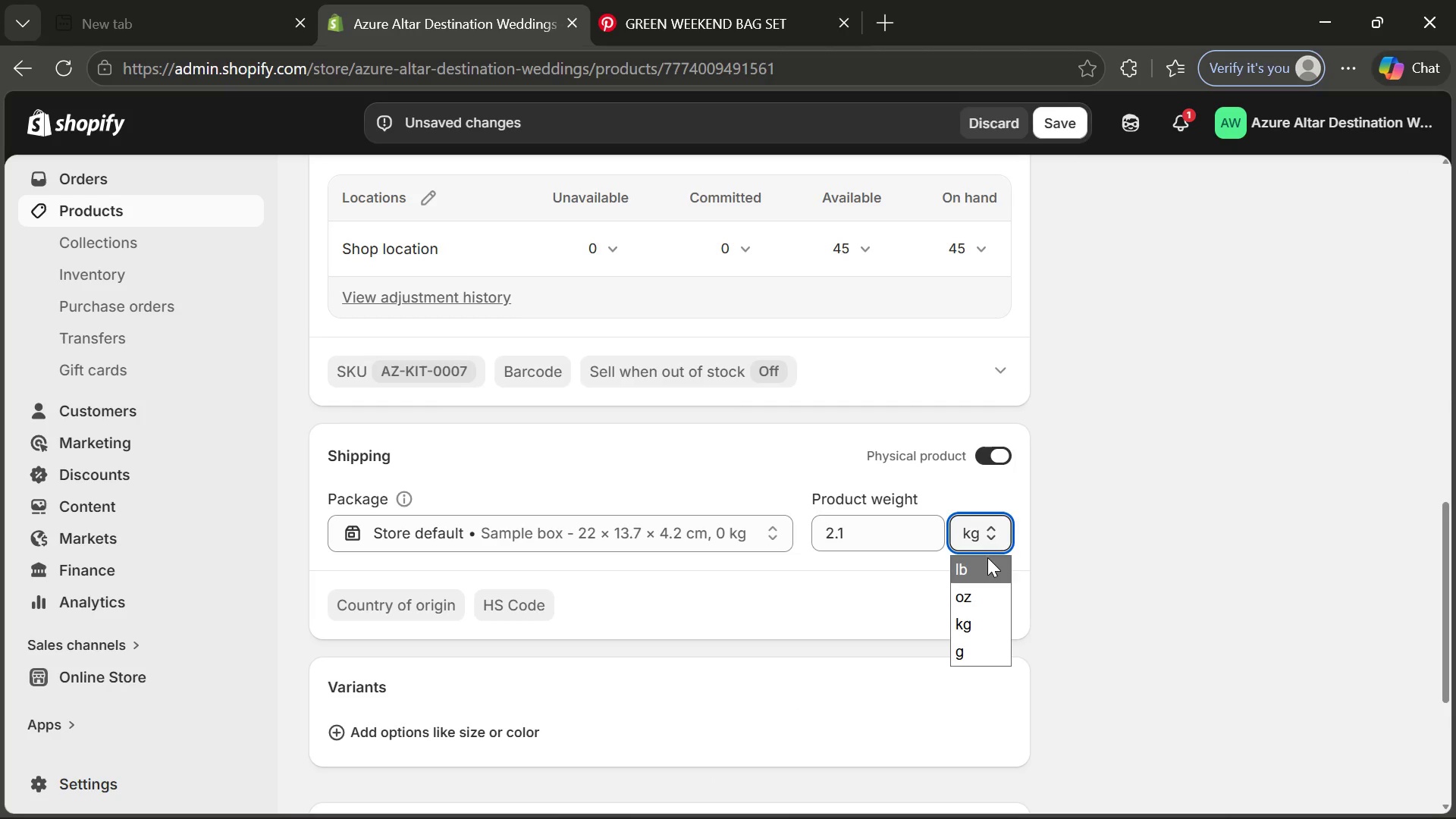 
left_click([987, 557])
 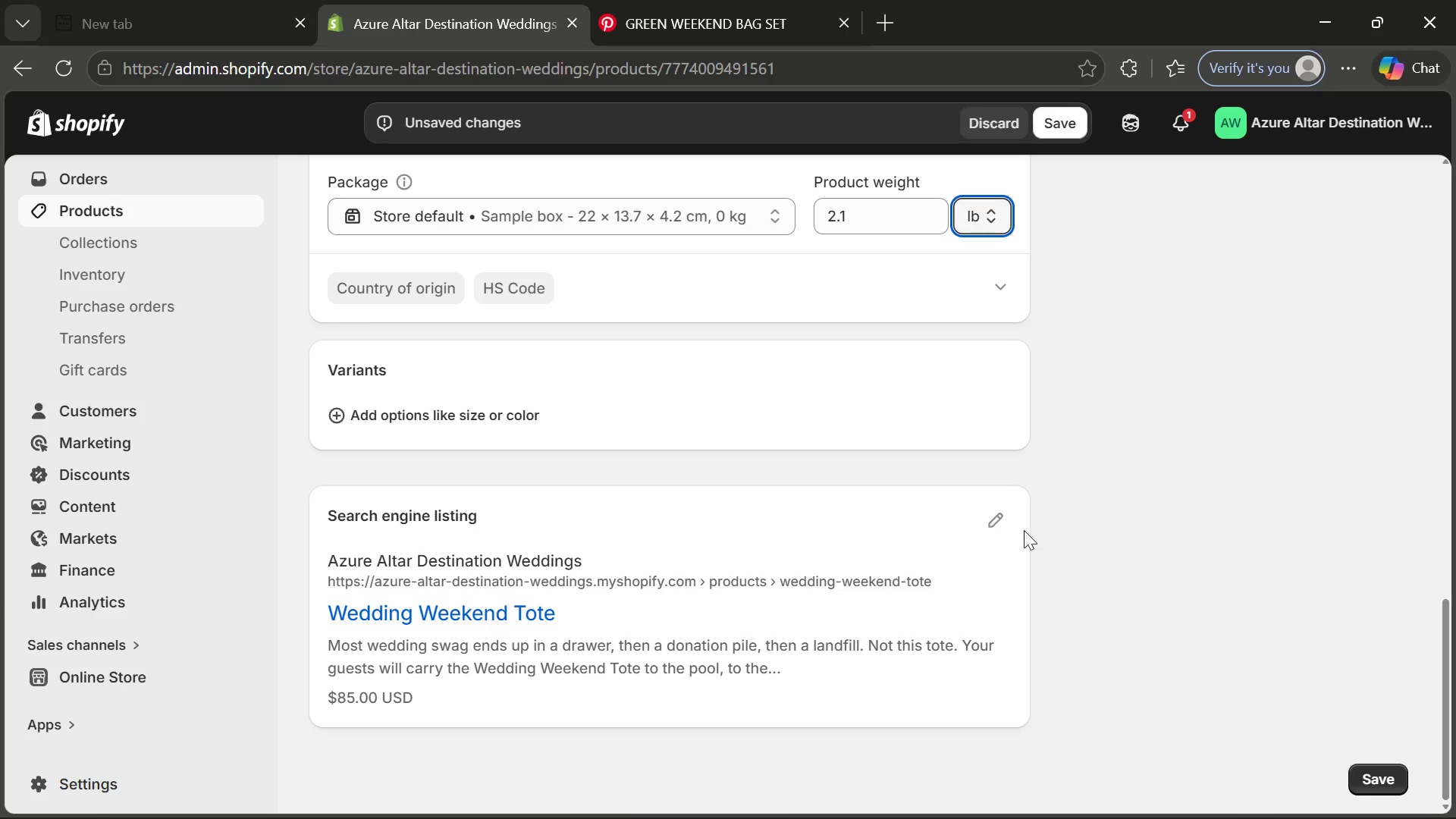 
left_click([1006, 525])
 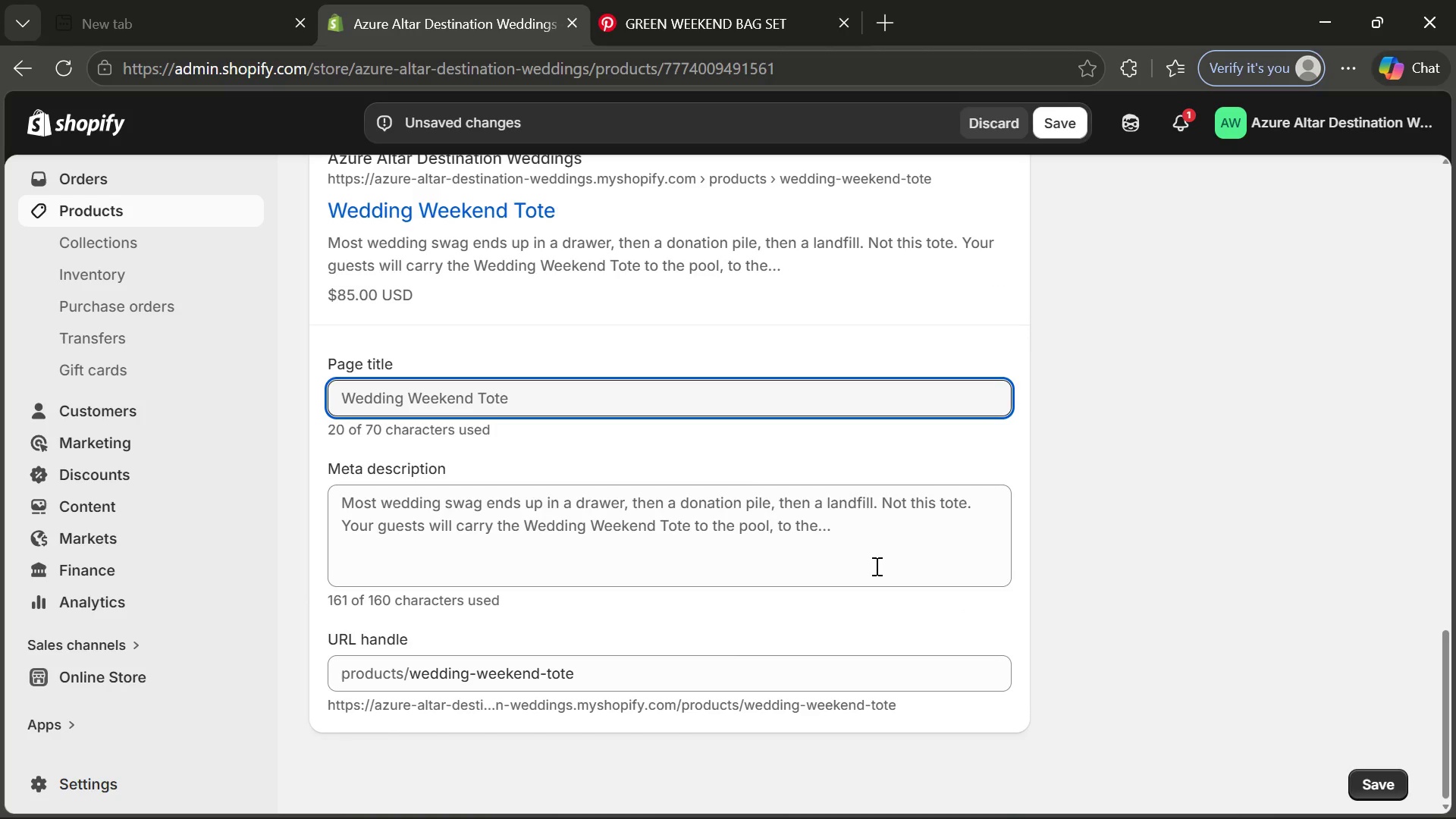 
left_click([633, 411])
 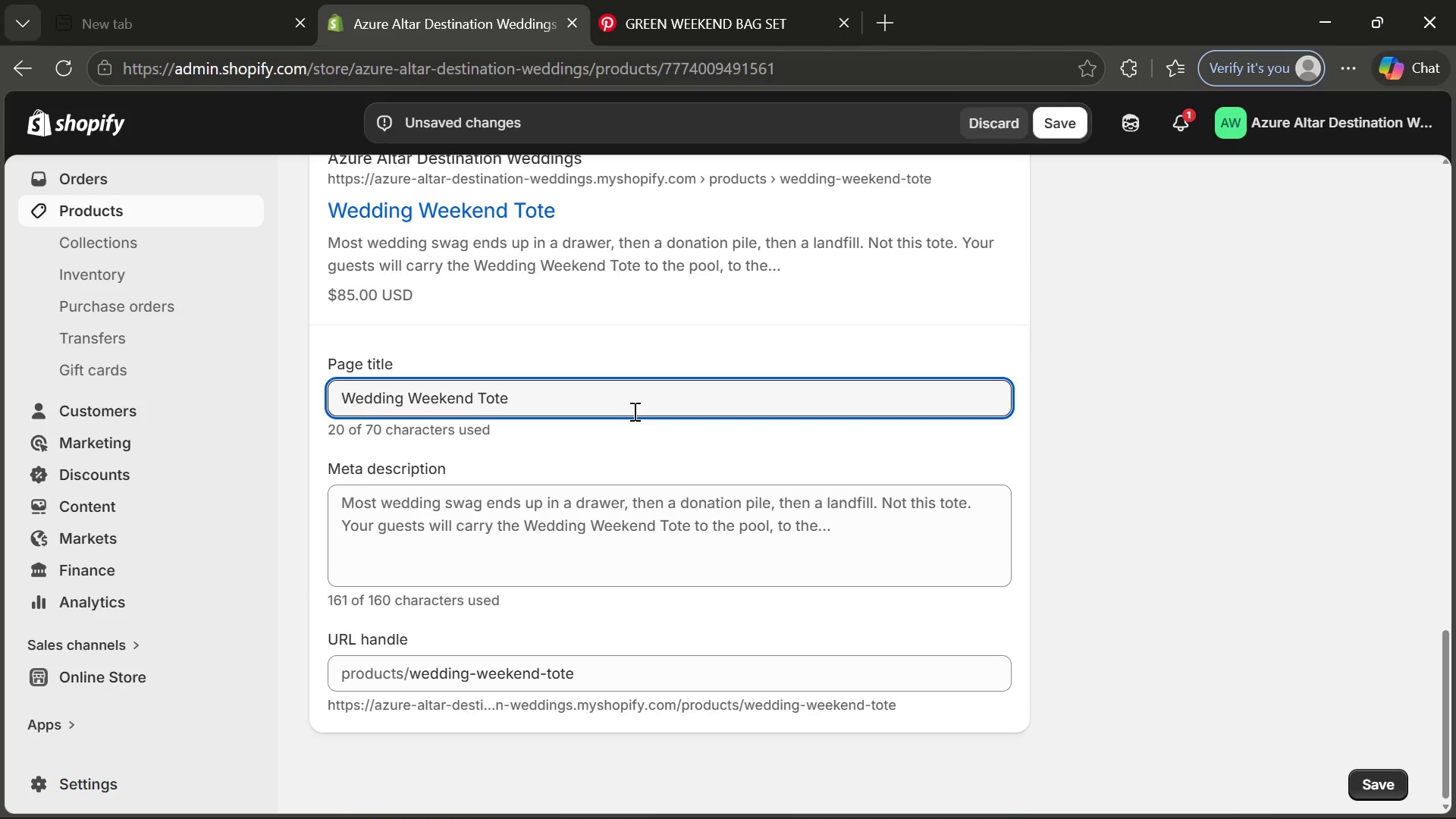 
key(Minus)
 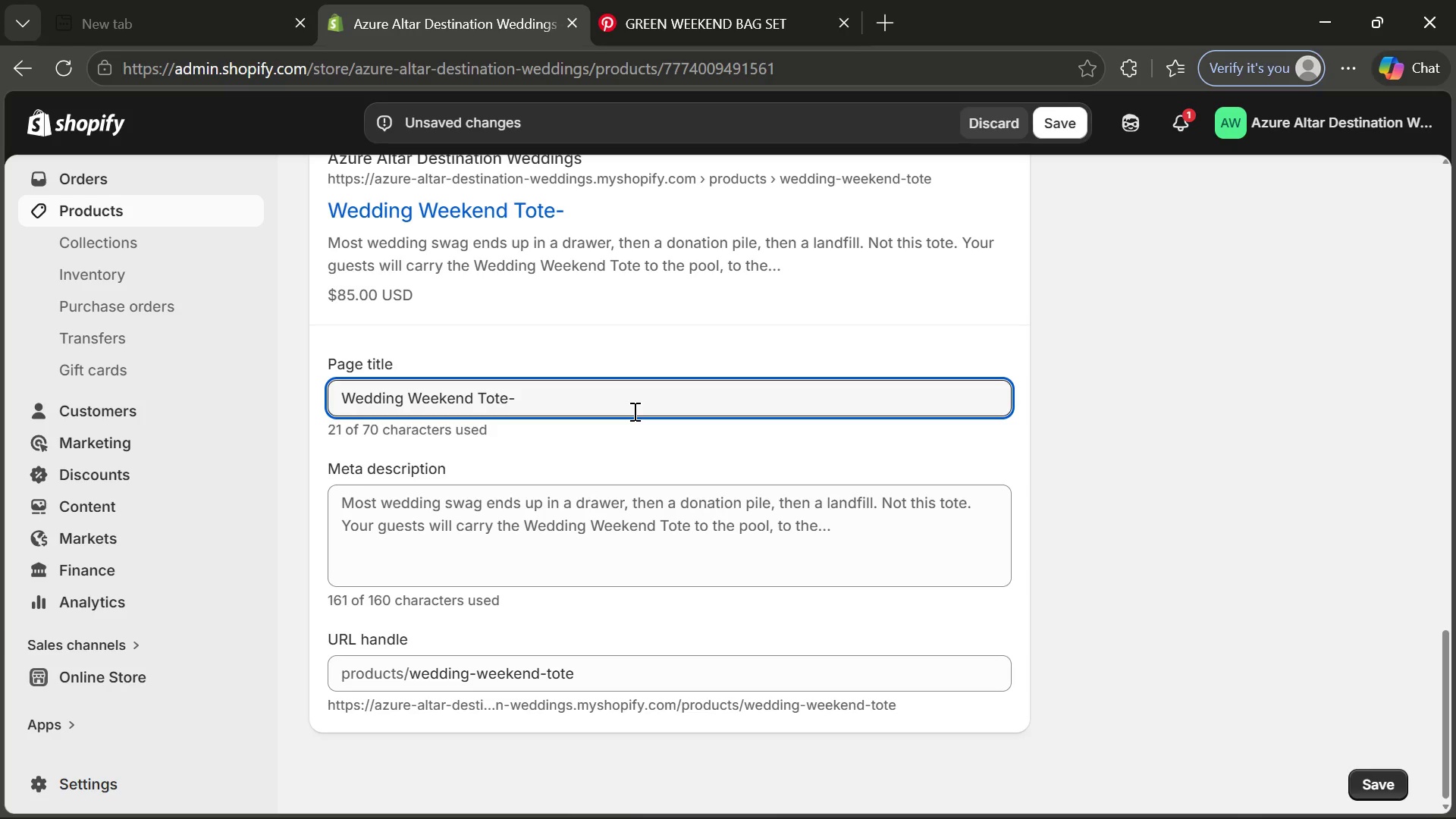 
wait(12.91)
 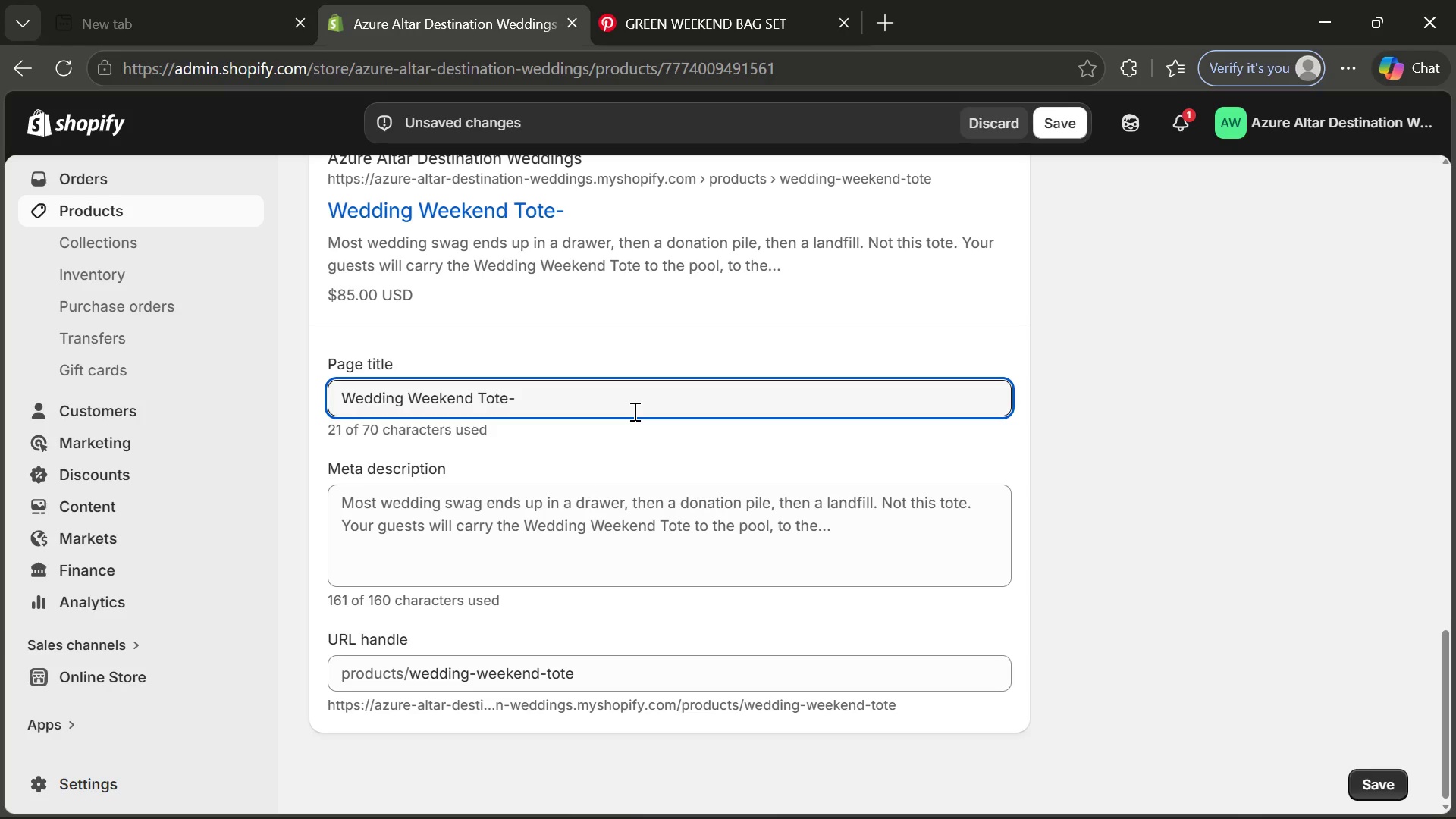 
type(Res)
key(Backspace)
type(usable )
 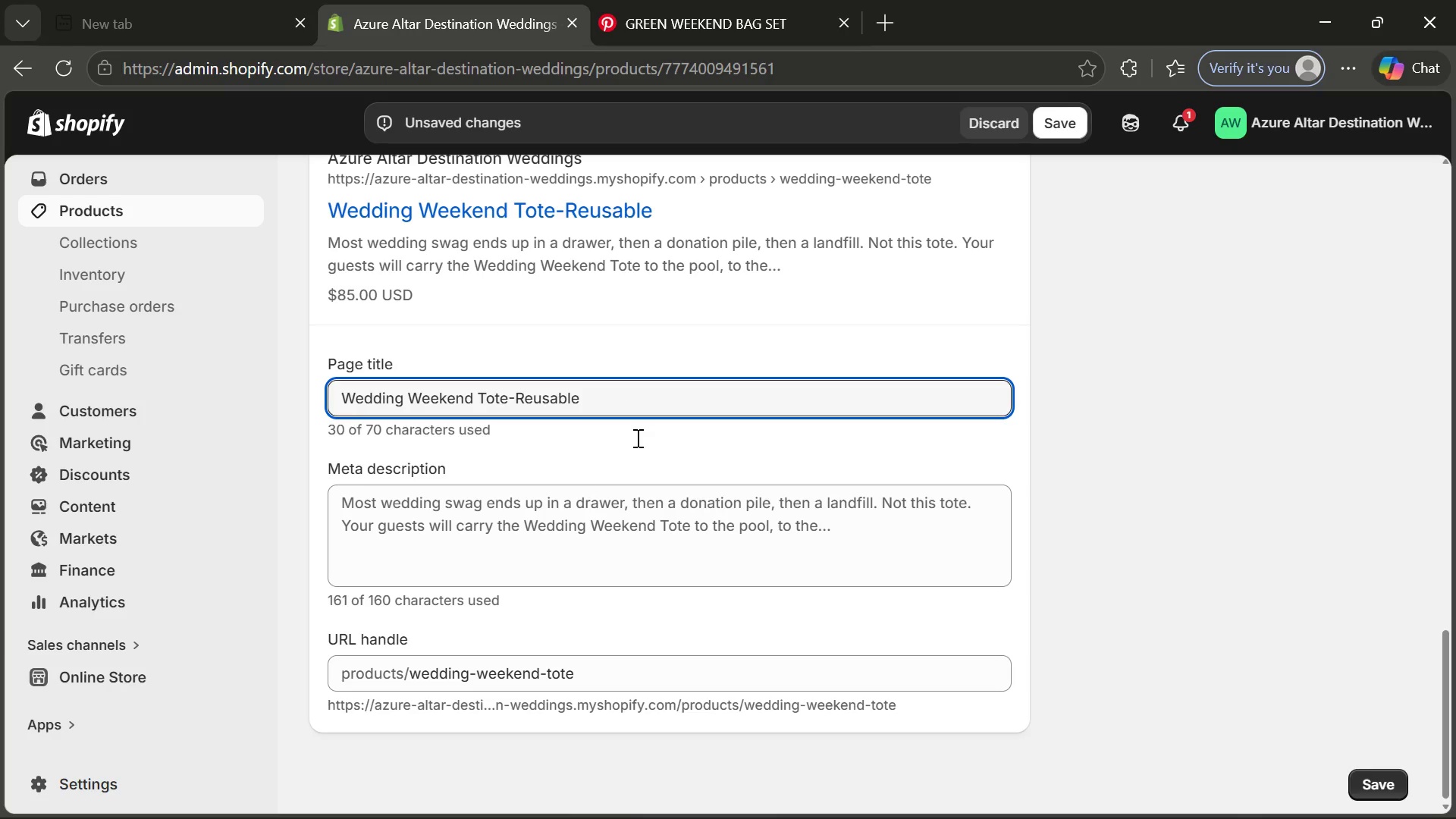 
type(Beach | Caribbean  )
 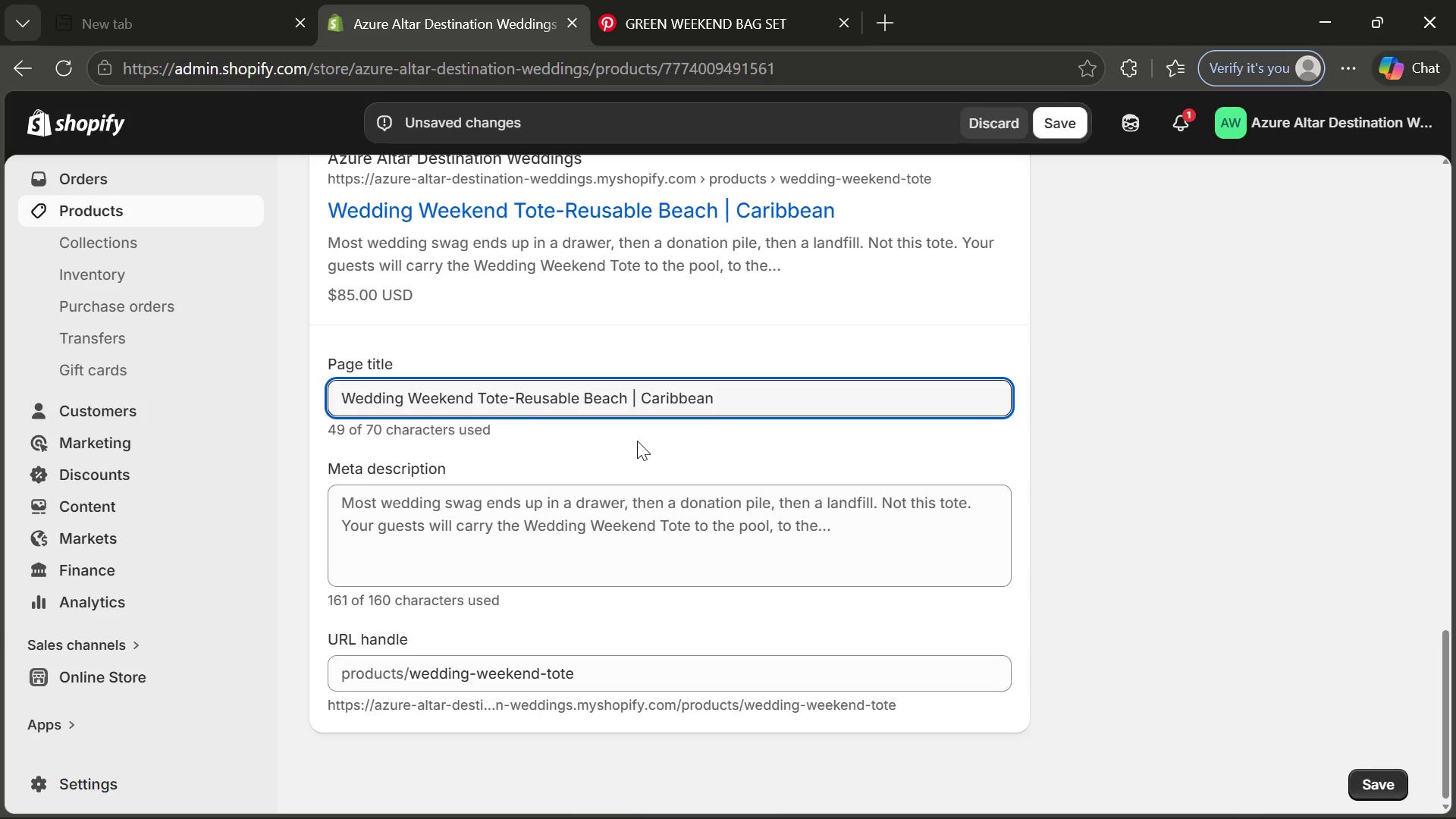 
key(Backspace)
type(Dream Weddings)
 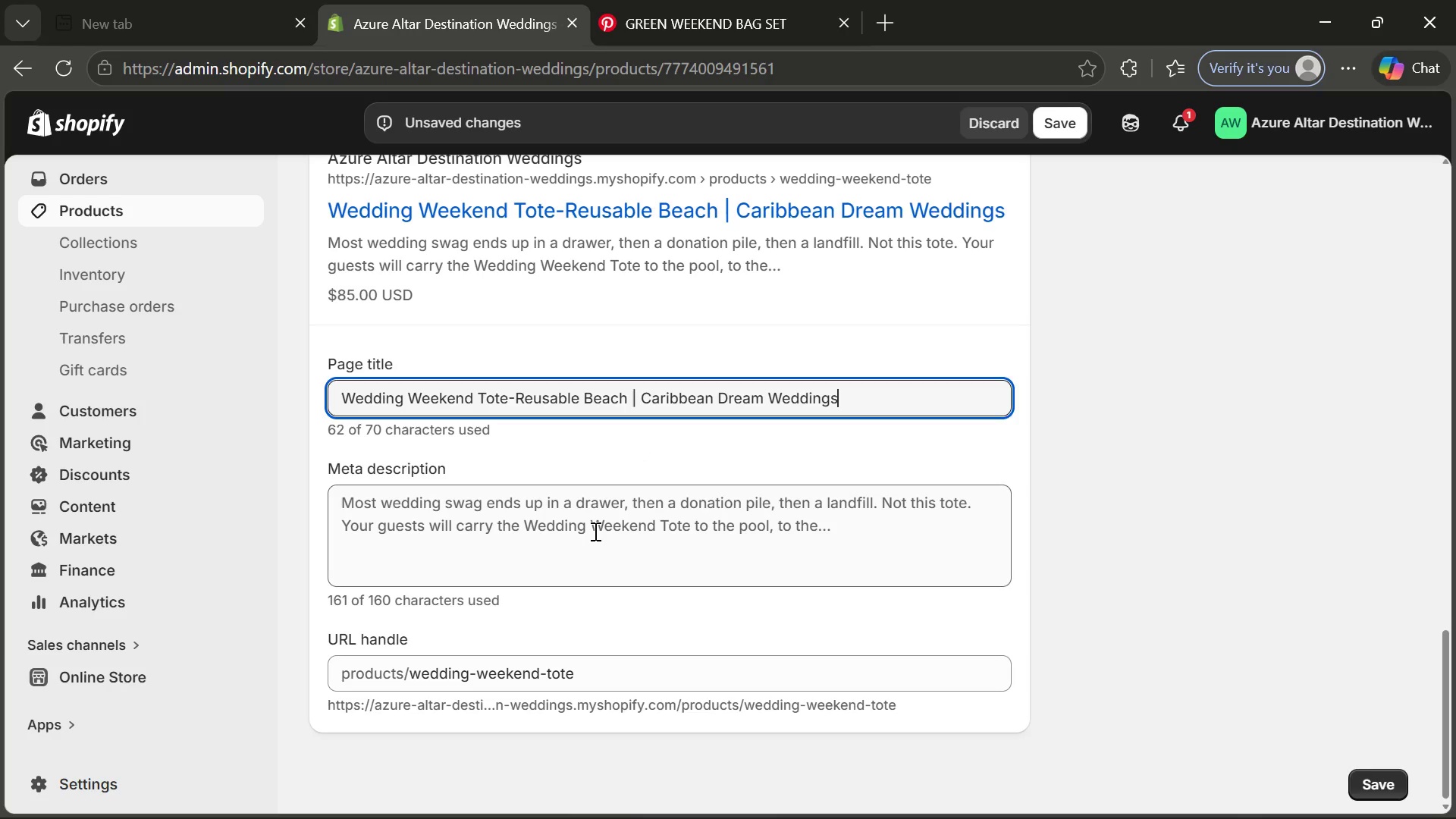 
left_click([594, 531])
 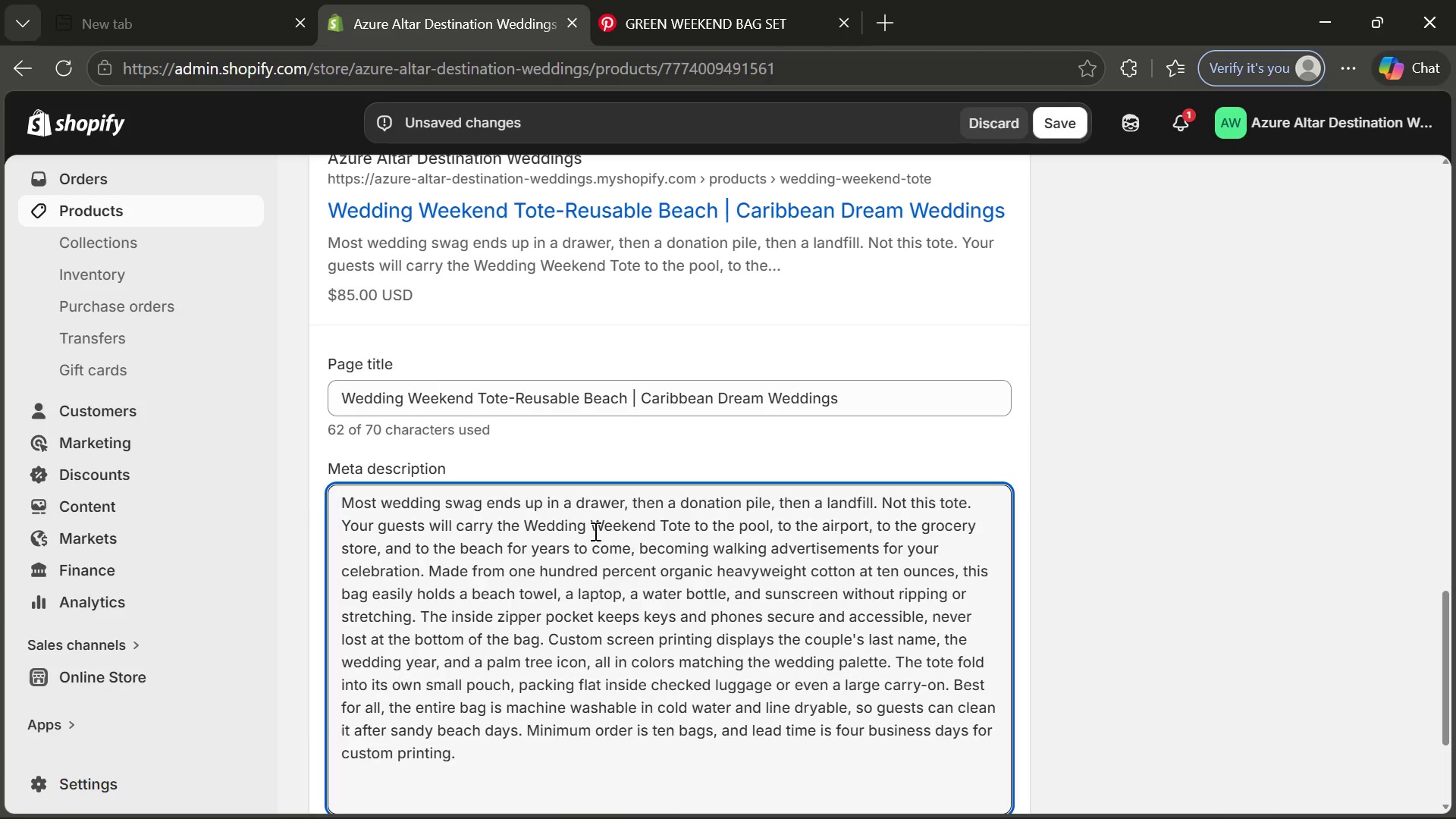 
key(Control+ControlLeft)
 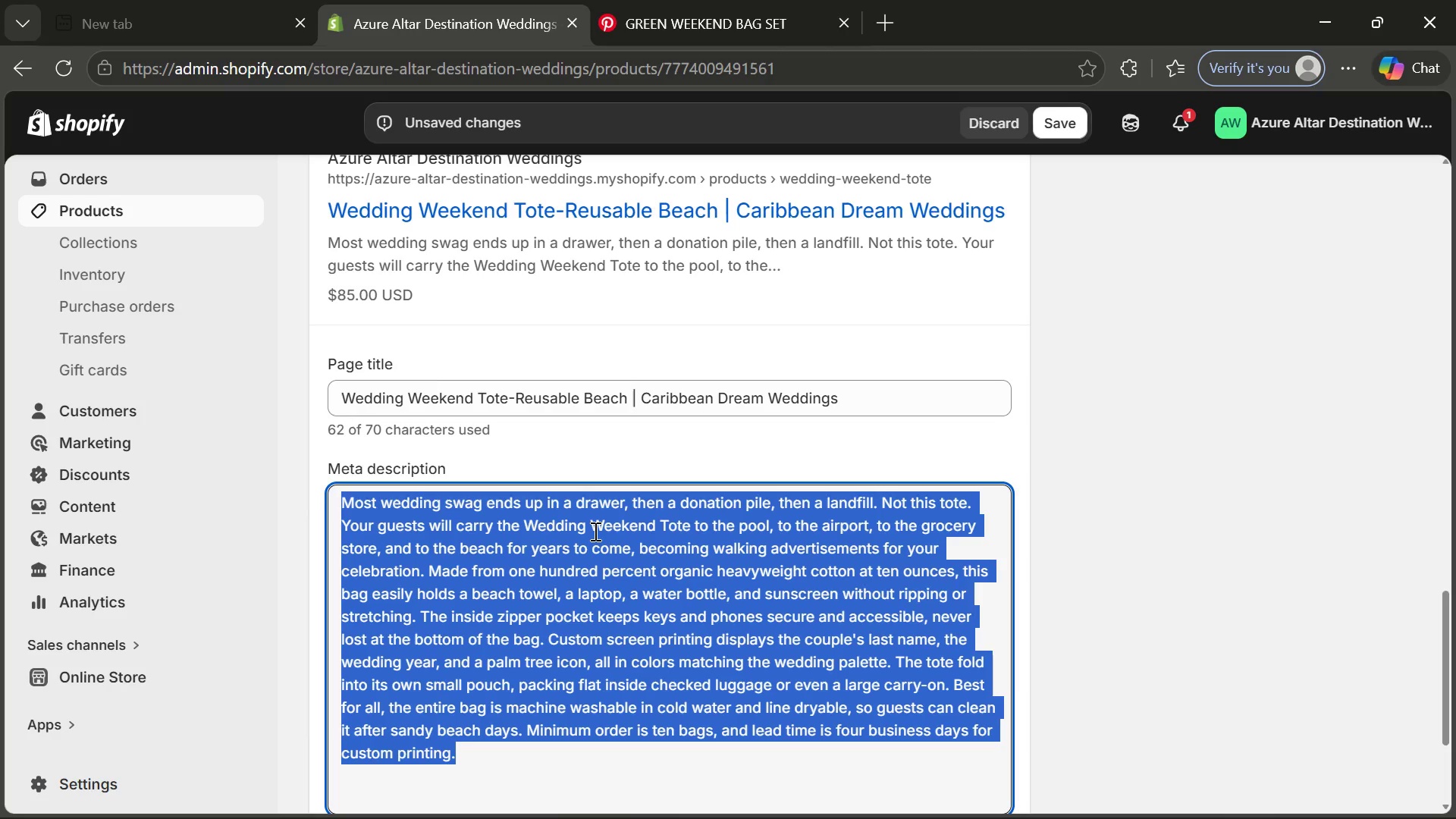 
key(Control+A)
 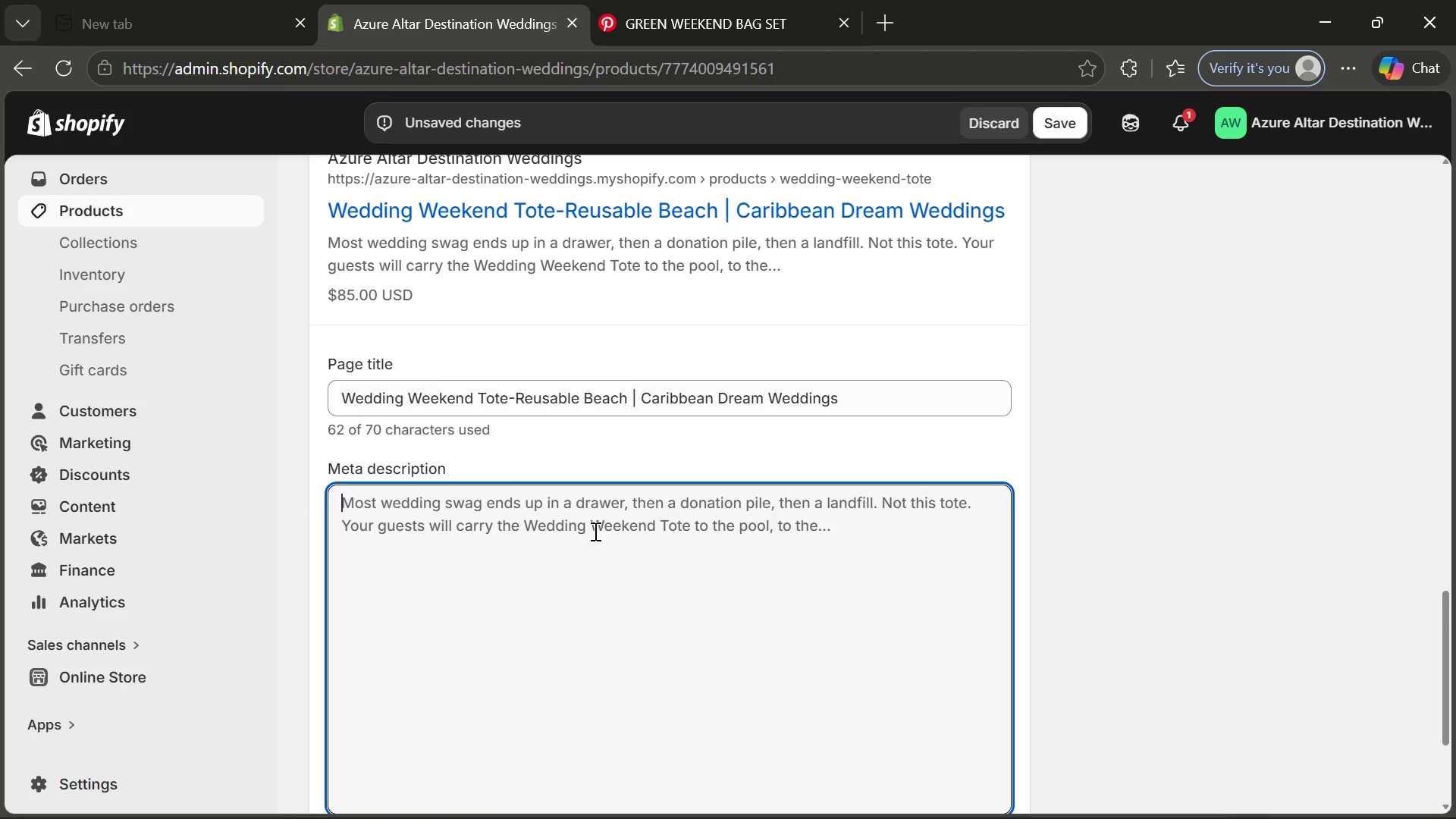 
key(Backspace)
 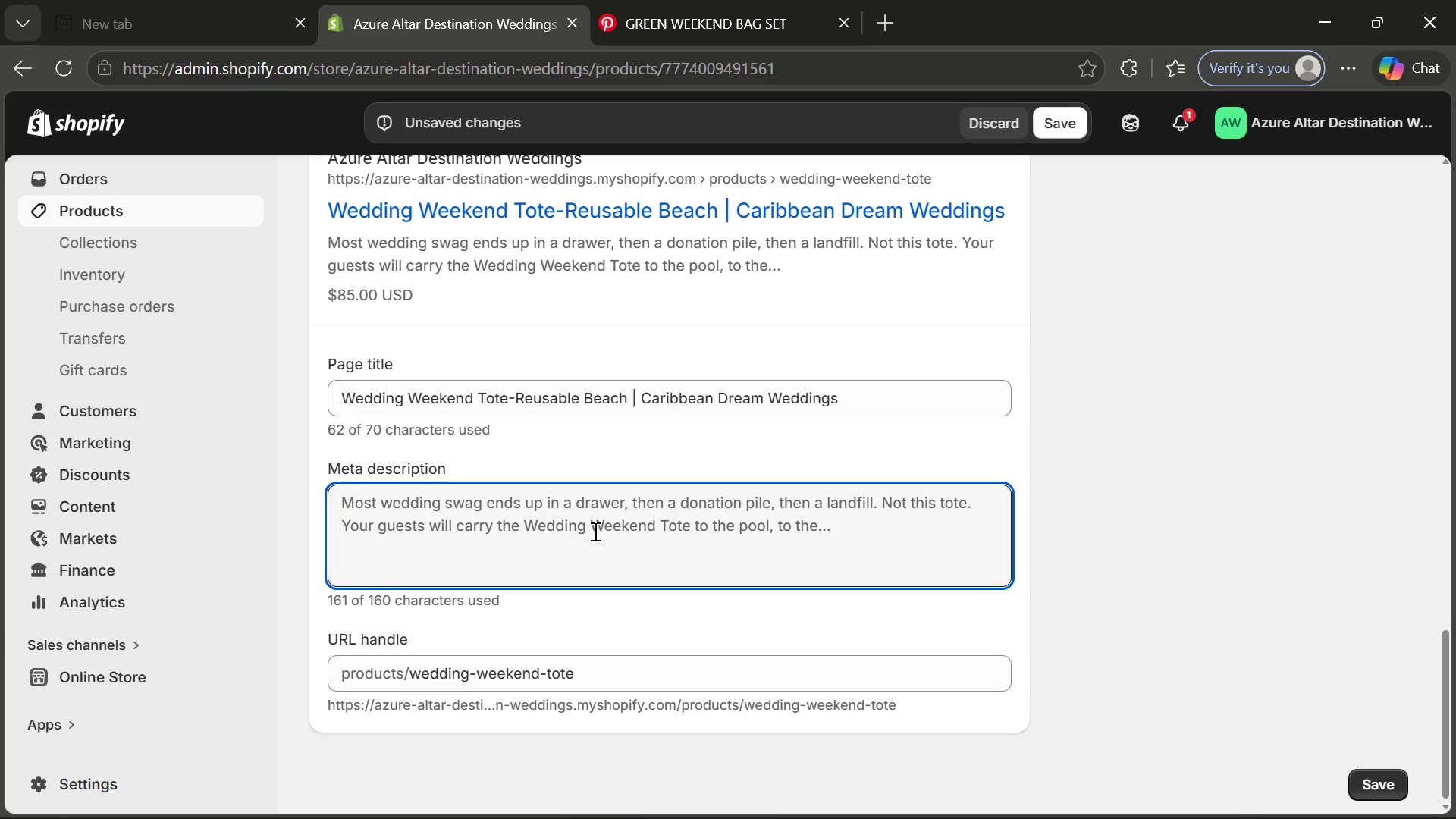 
wait(8.55)
 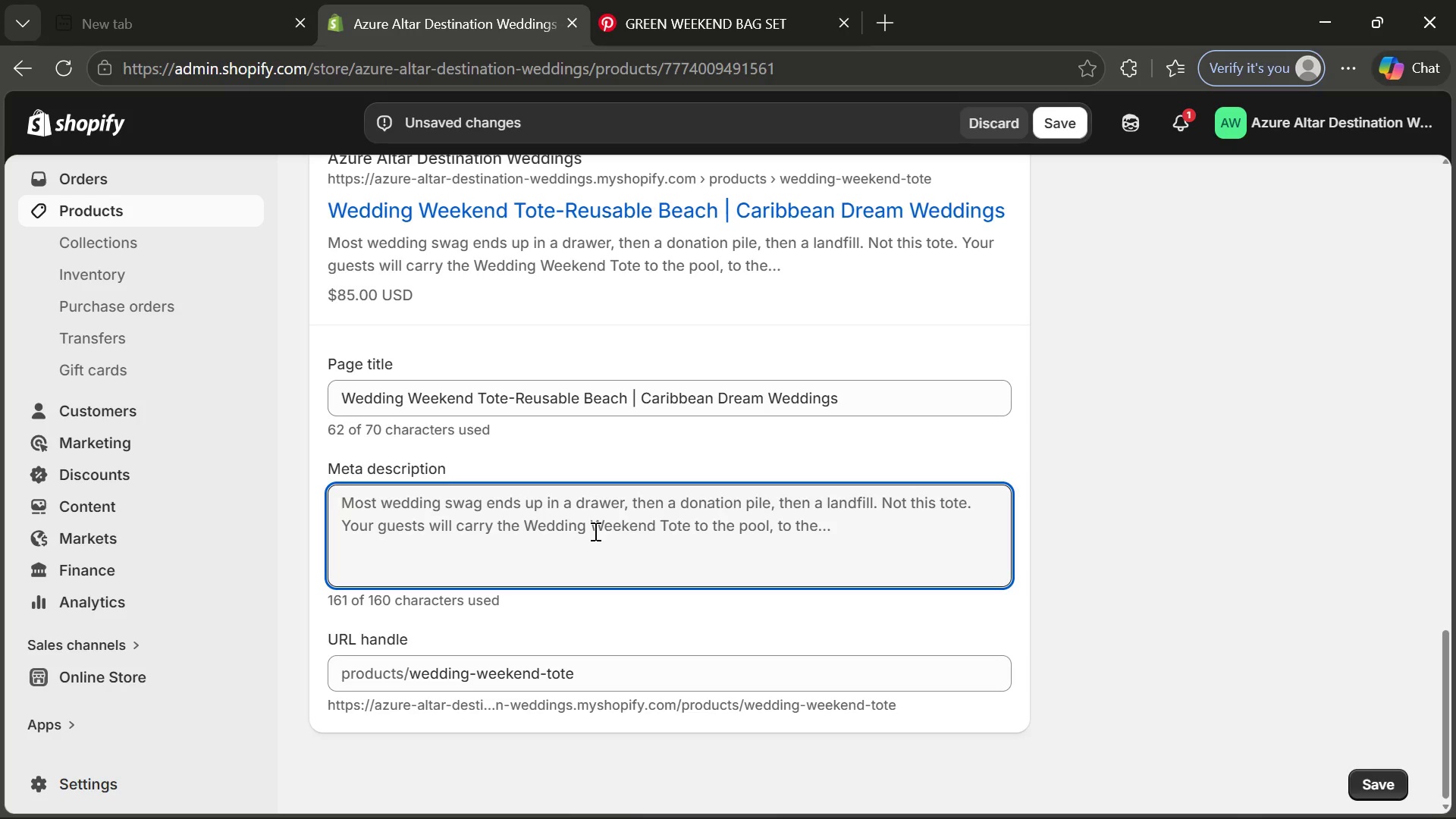 
type(Ditch the plastic )
key(Backspace)
type(. Our Wedding Weekend Tote hold towels, sunsce)
key(Backspace)
type(reem)
key(Backspace)
type(n.)
key(Backspace)
type(, and a  wa)
key(Backspace)
key(Backspace)
key(Backspace)
key(Backspace)
type( water bottle. Customix)
key(Backspace)
type(zable wiy)
key(Backspace)
type(th guest names. Eco-friendly.)
 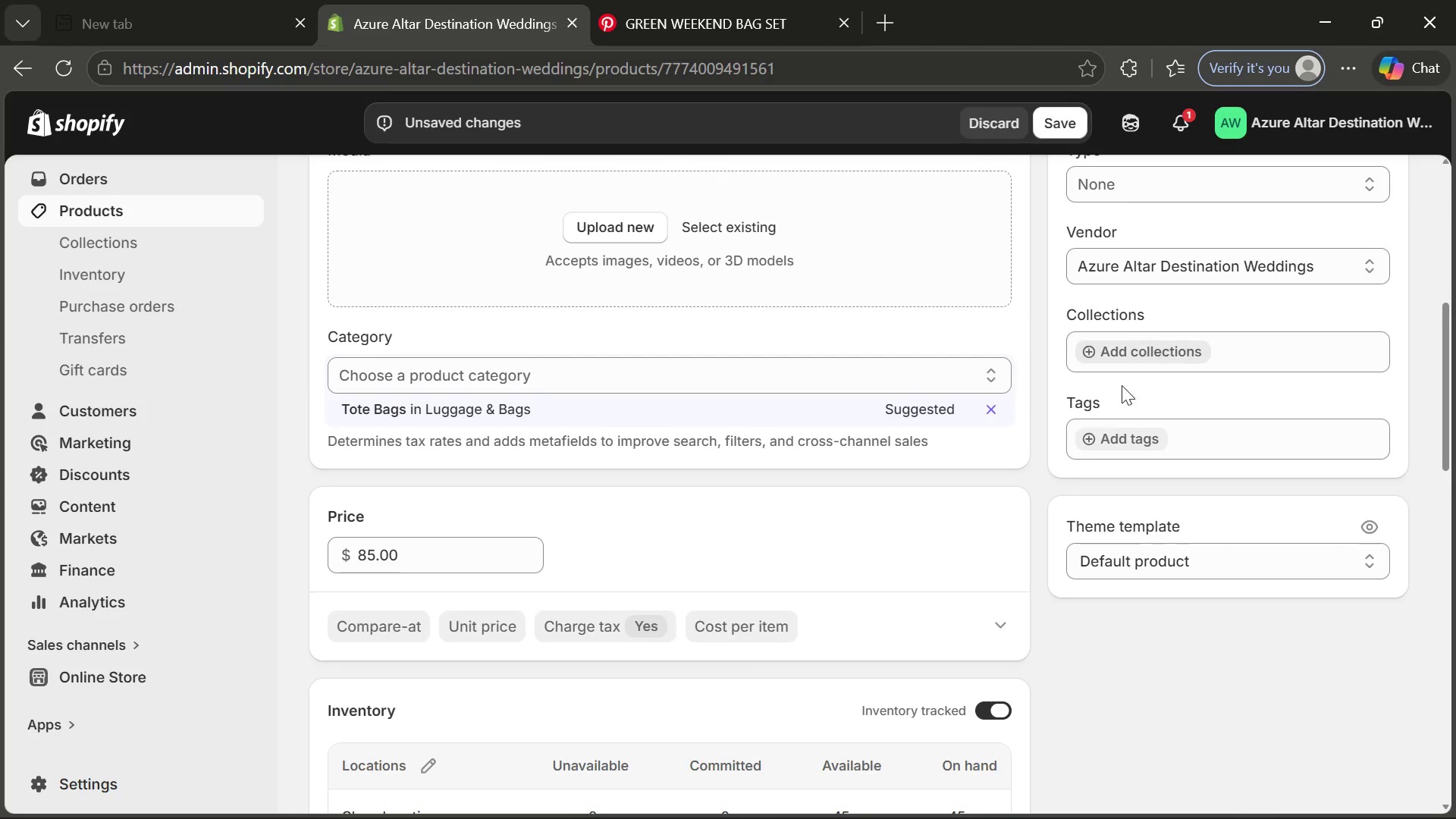 
left_click([1119, 448])
 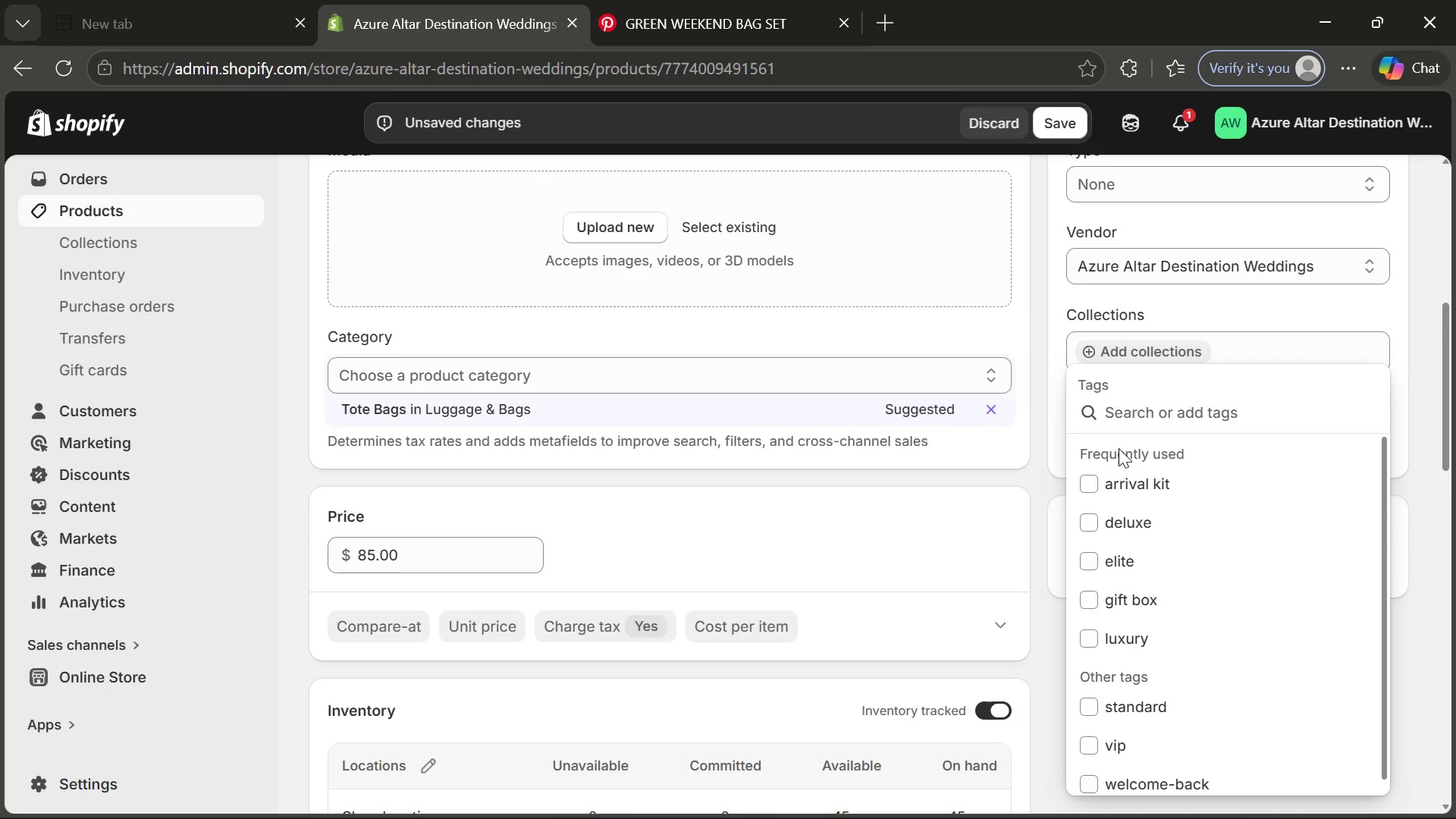 
wait(8.97)
 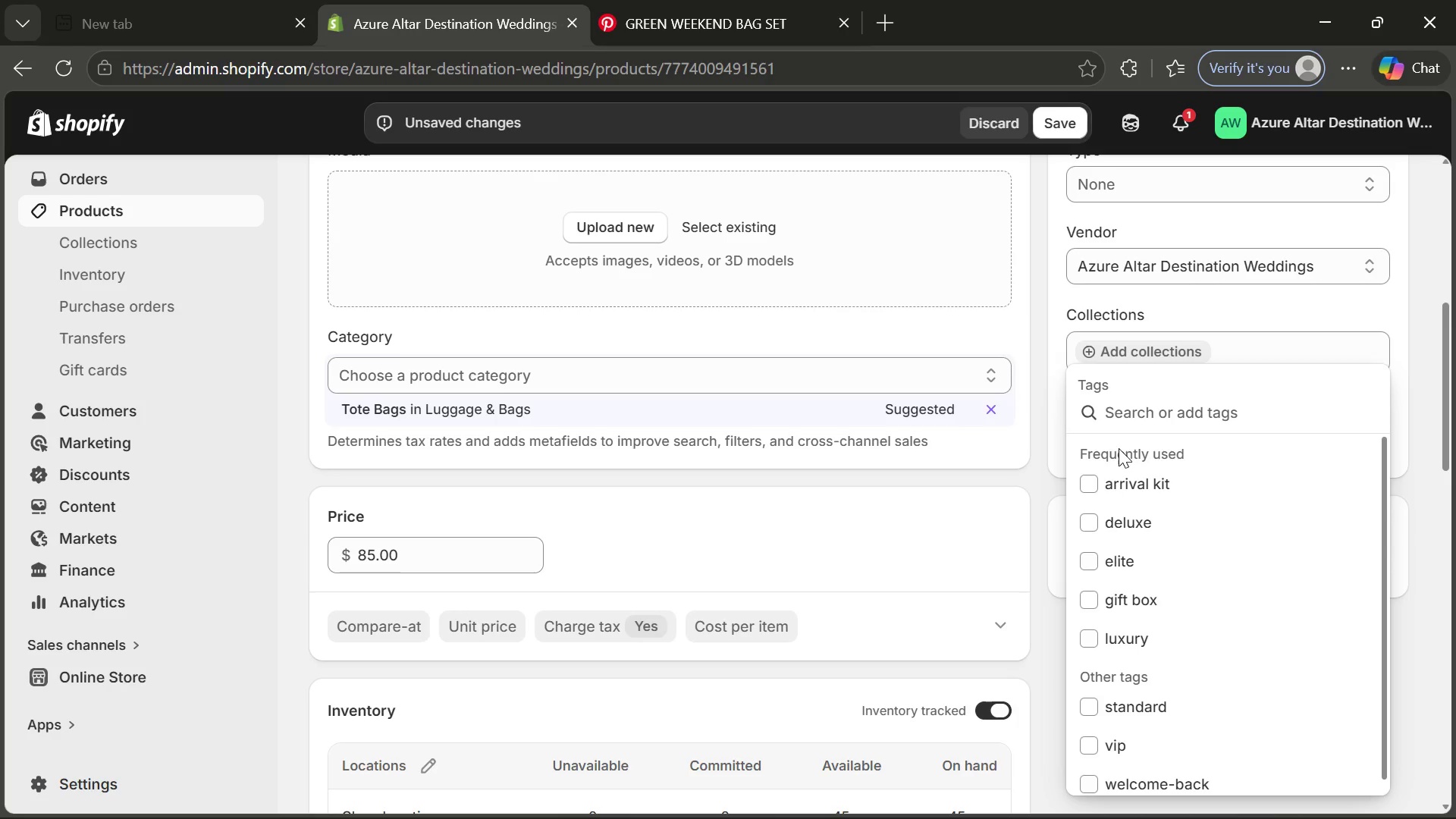 
type(tote)
 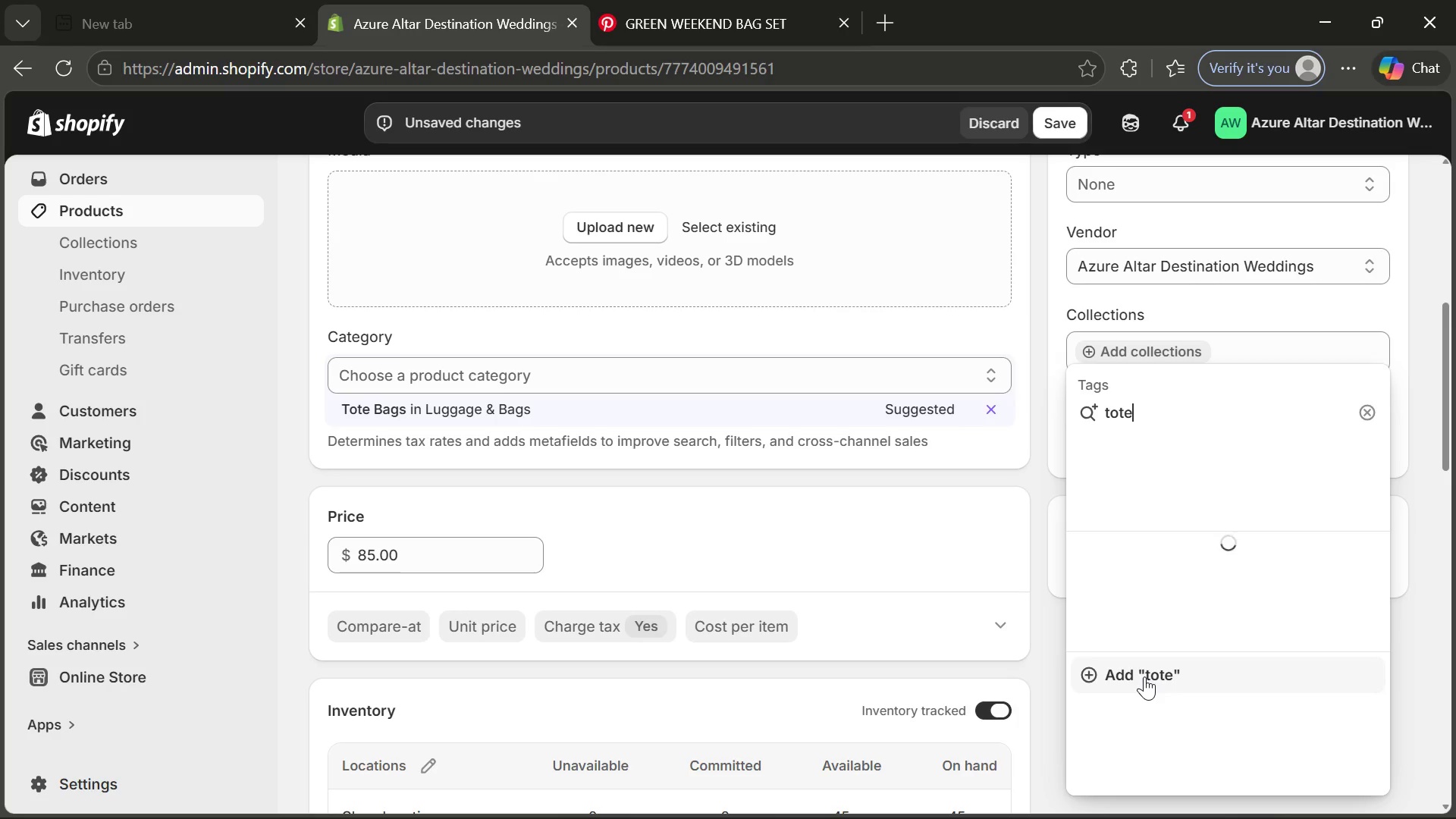 
left_click([1144, 676])
 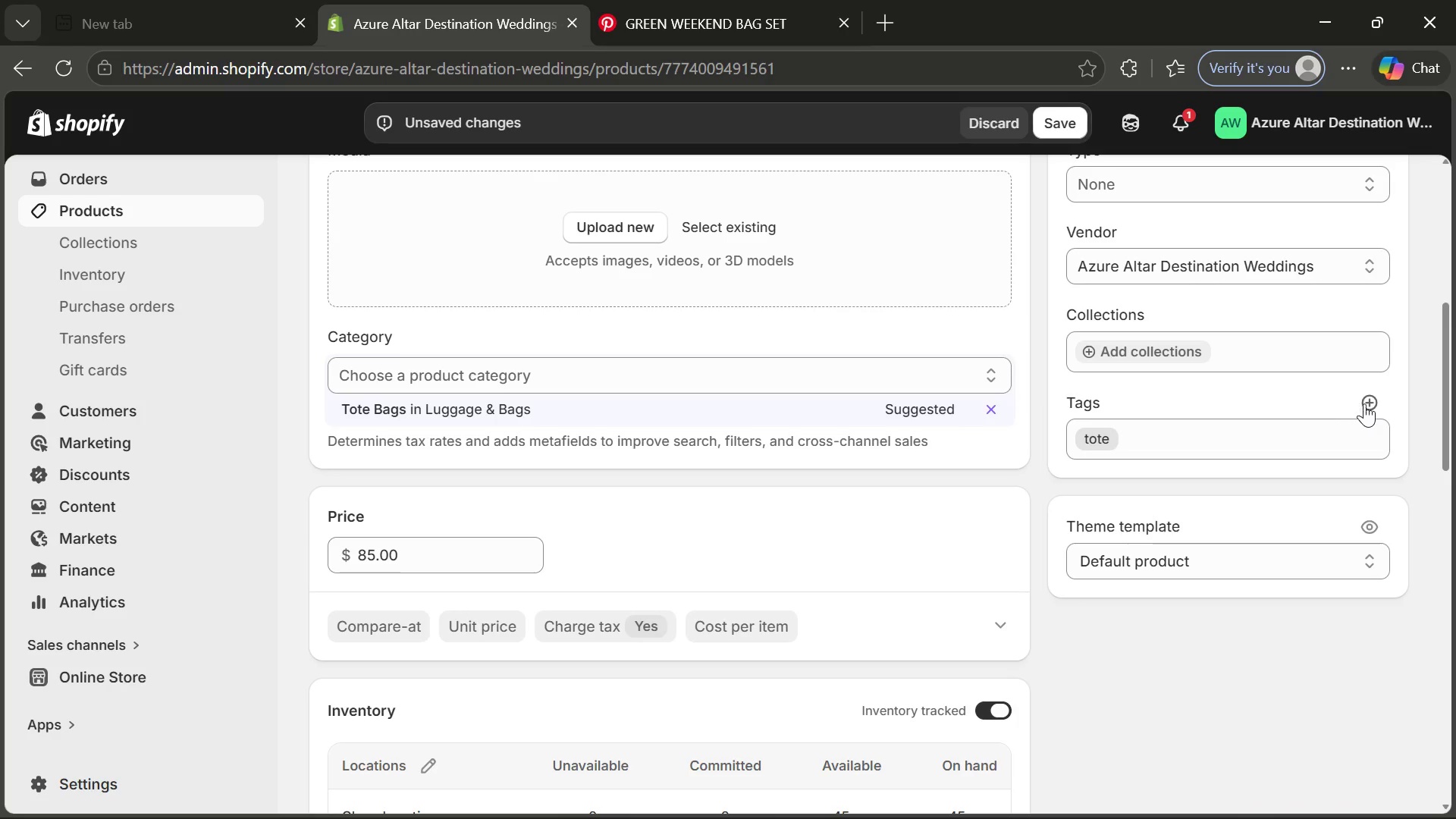 
left_click([1367, 403])
 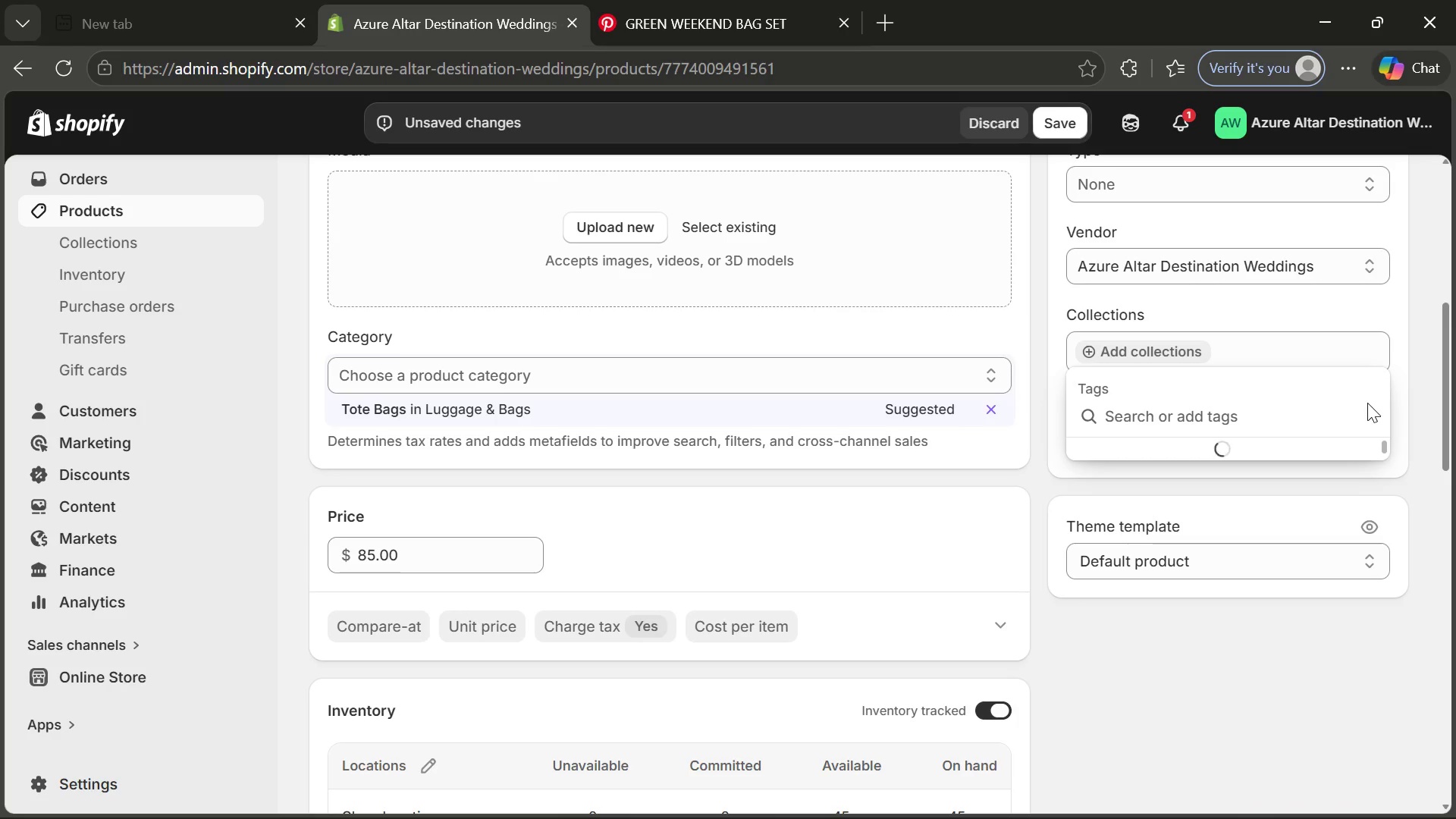 
type(bag)
 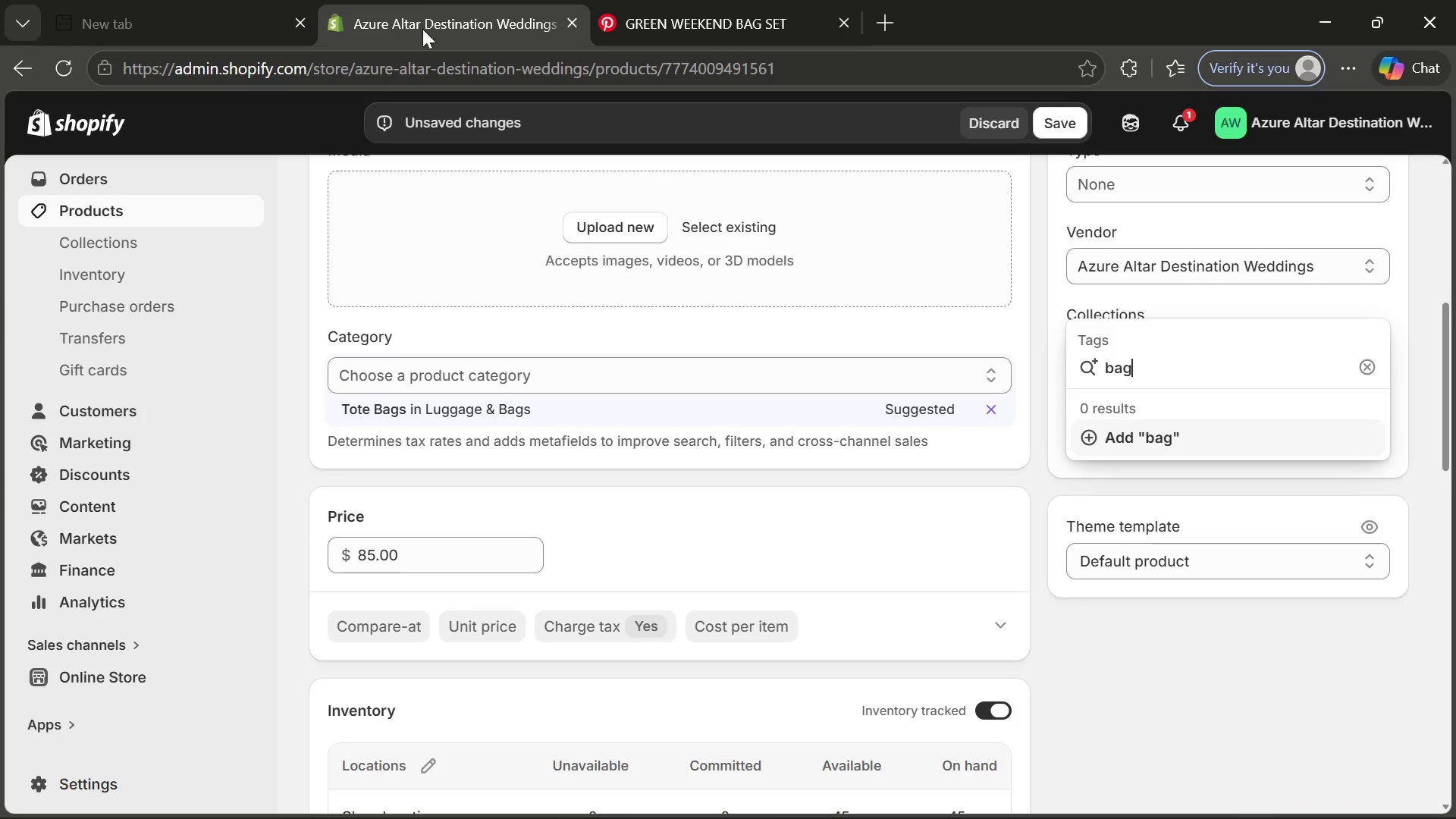 
left_click([679, 11])
 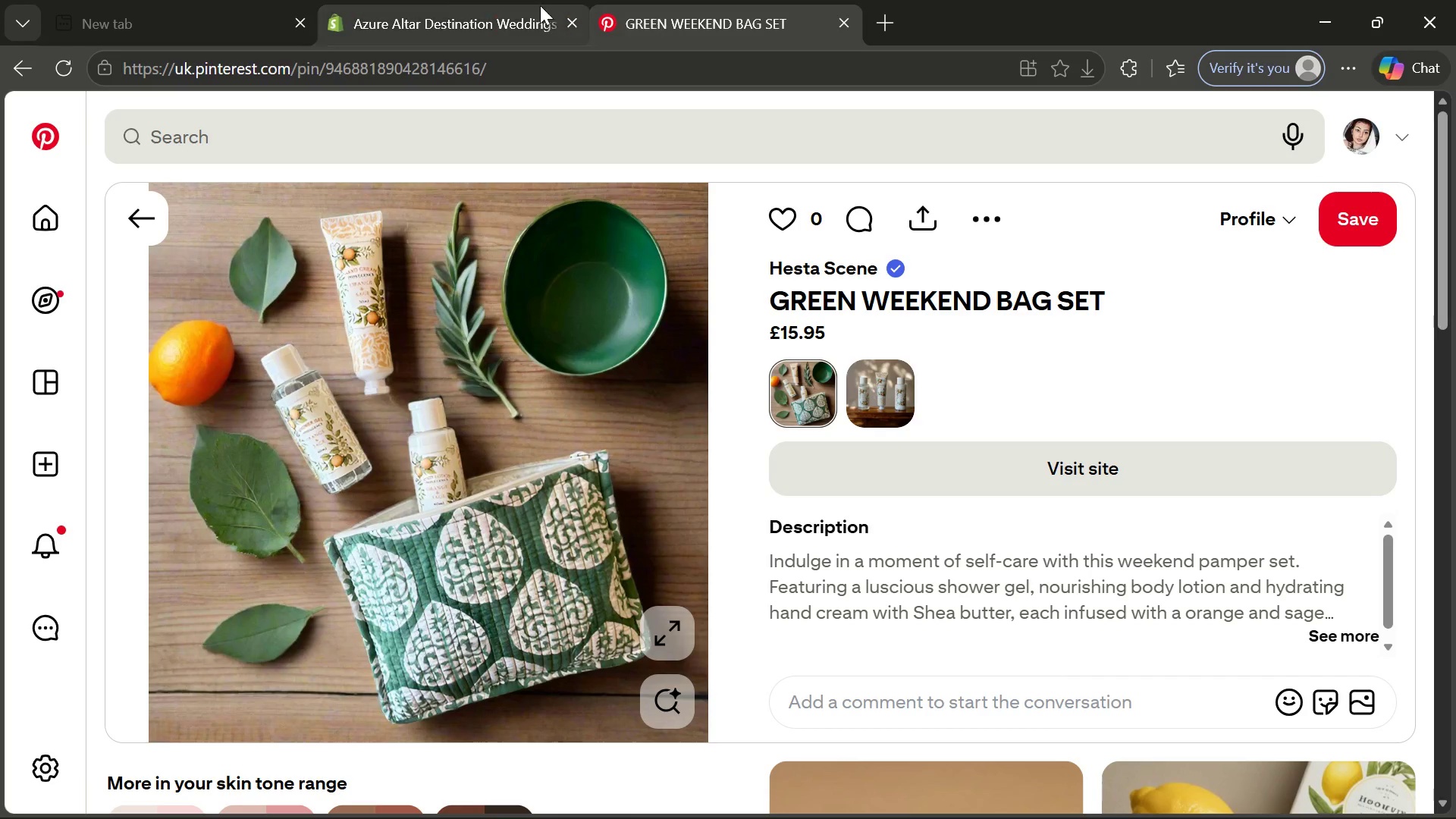 
left_click([404, 0])
 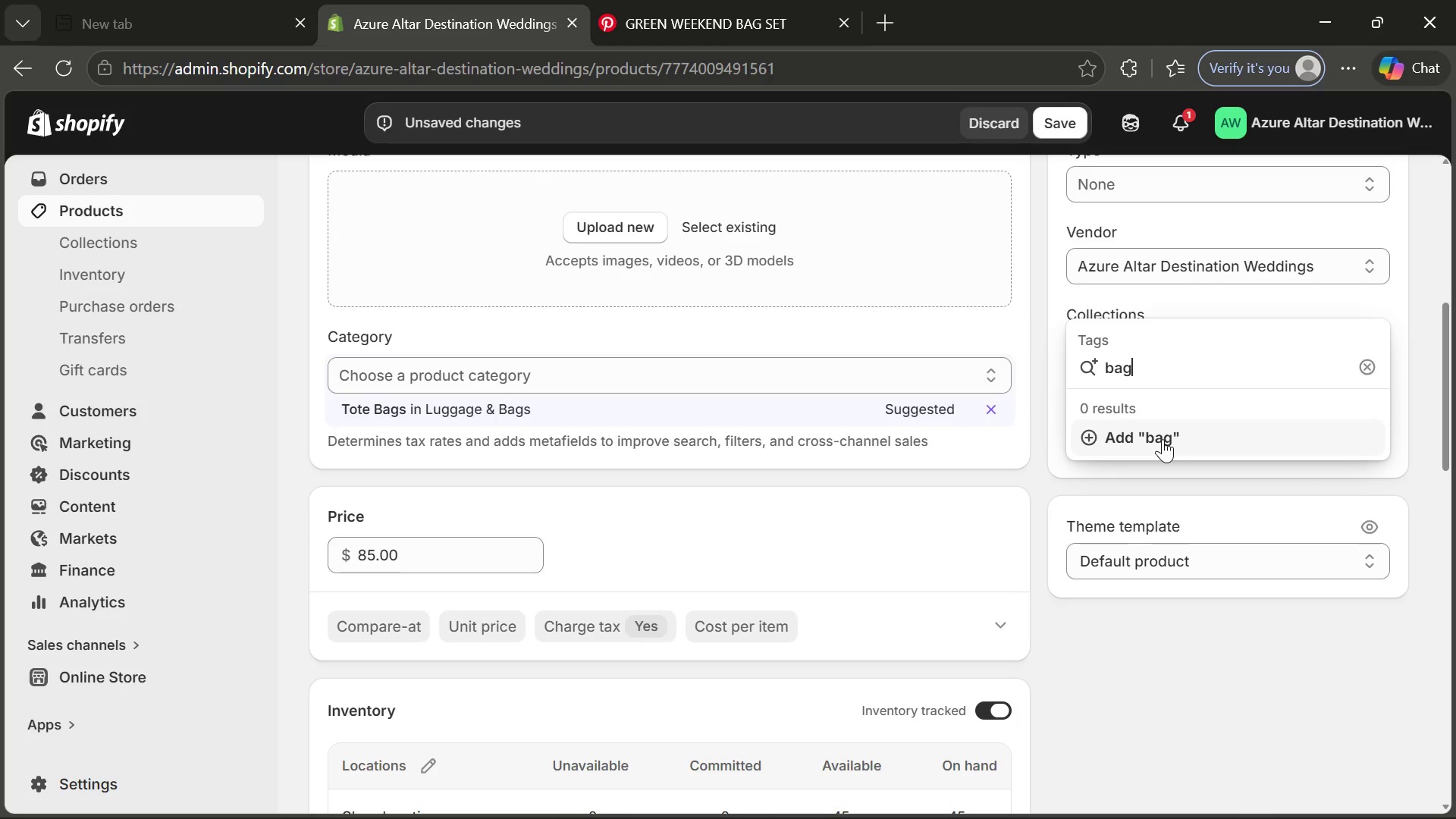 
left_click([1163, 439])
 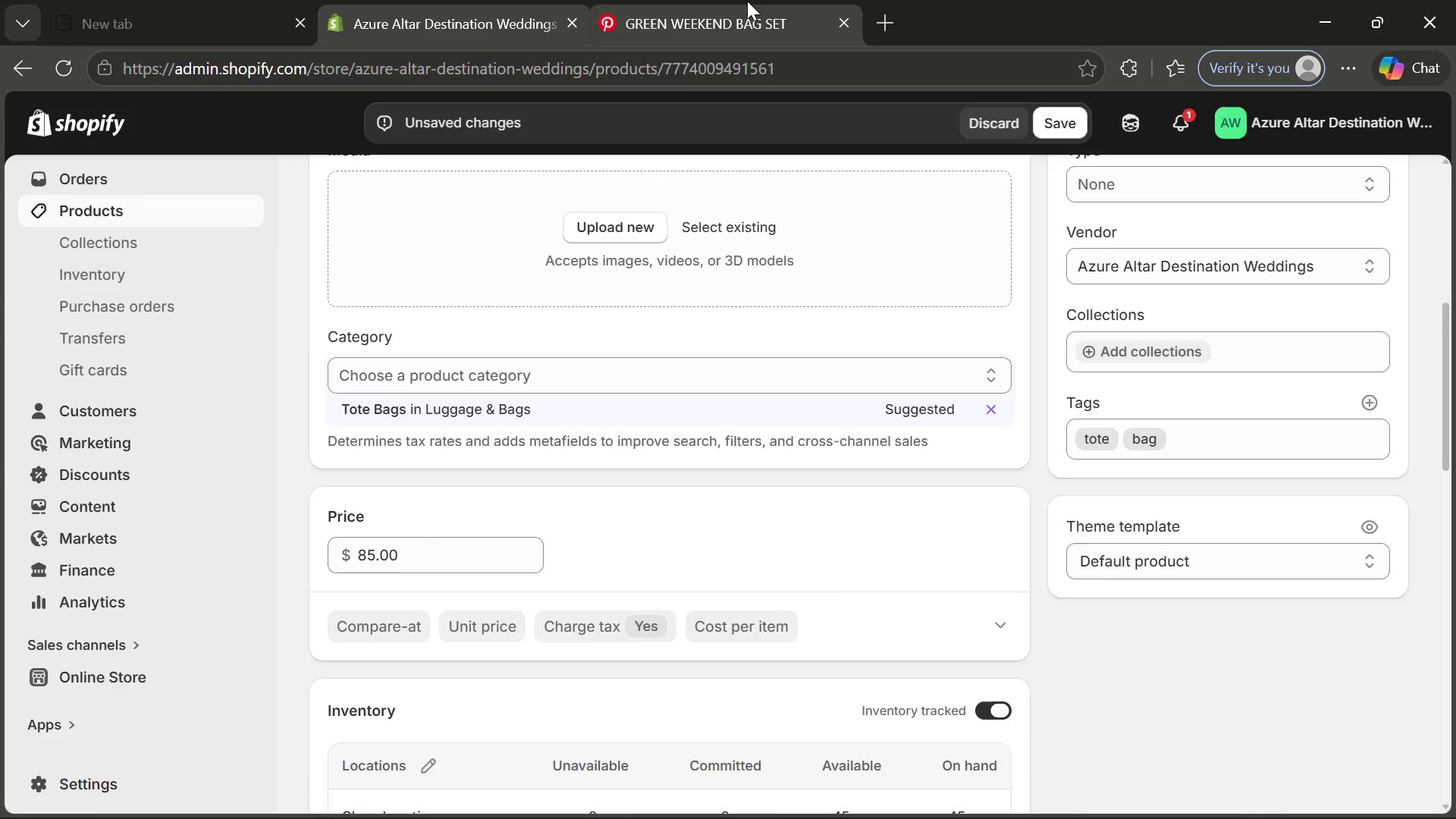 
left_click([747, 1])
 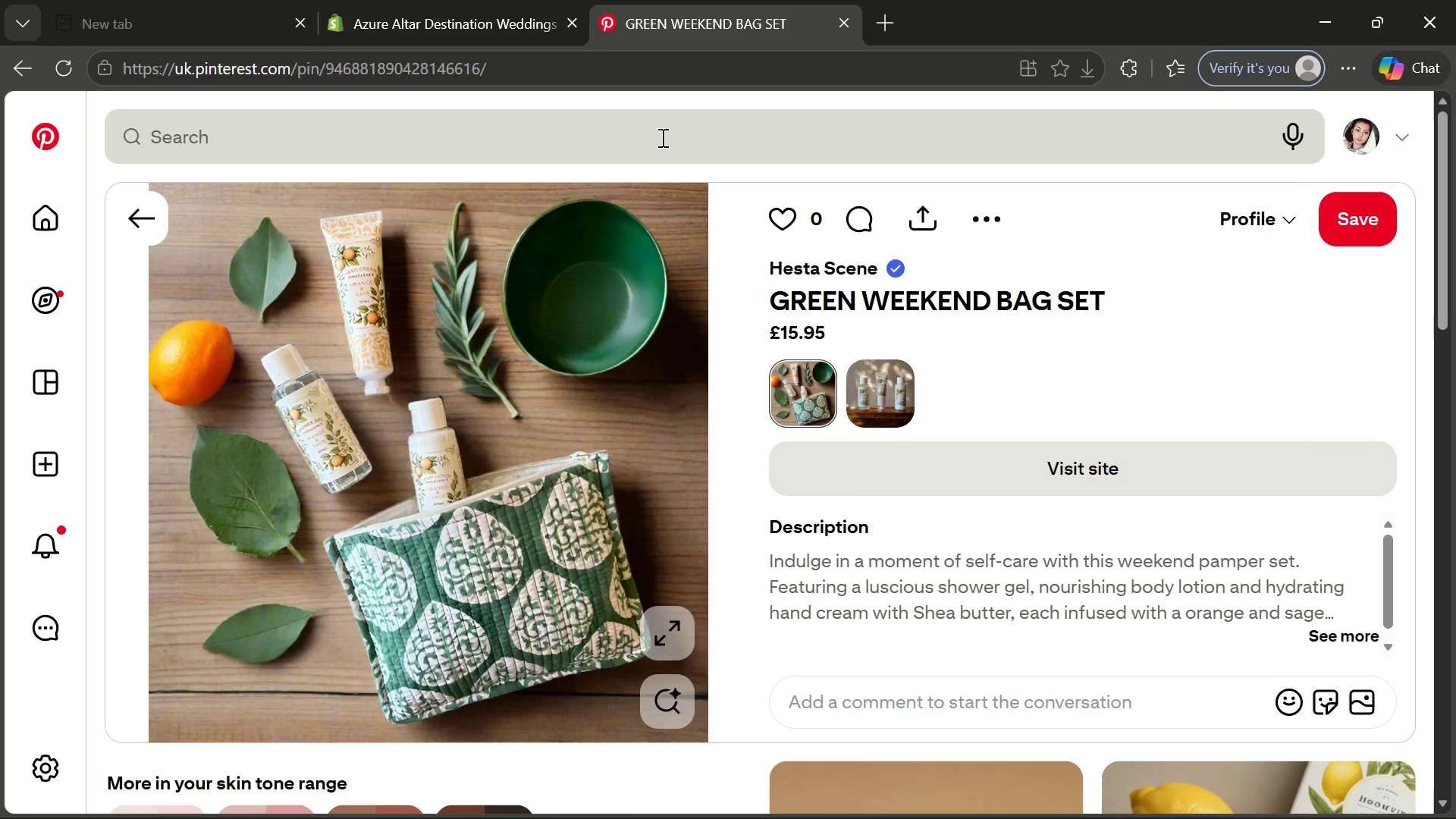 
left_click([661, 137])
 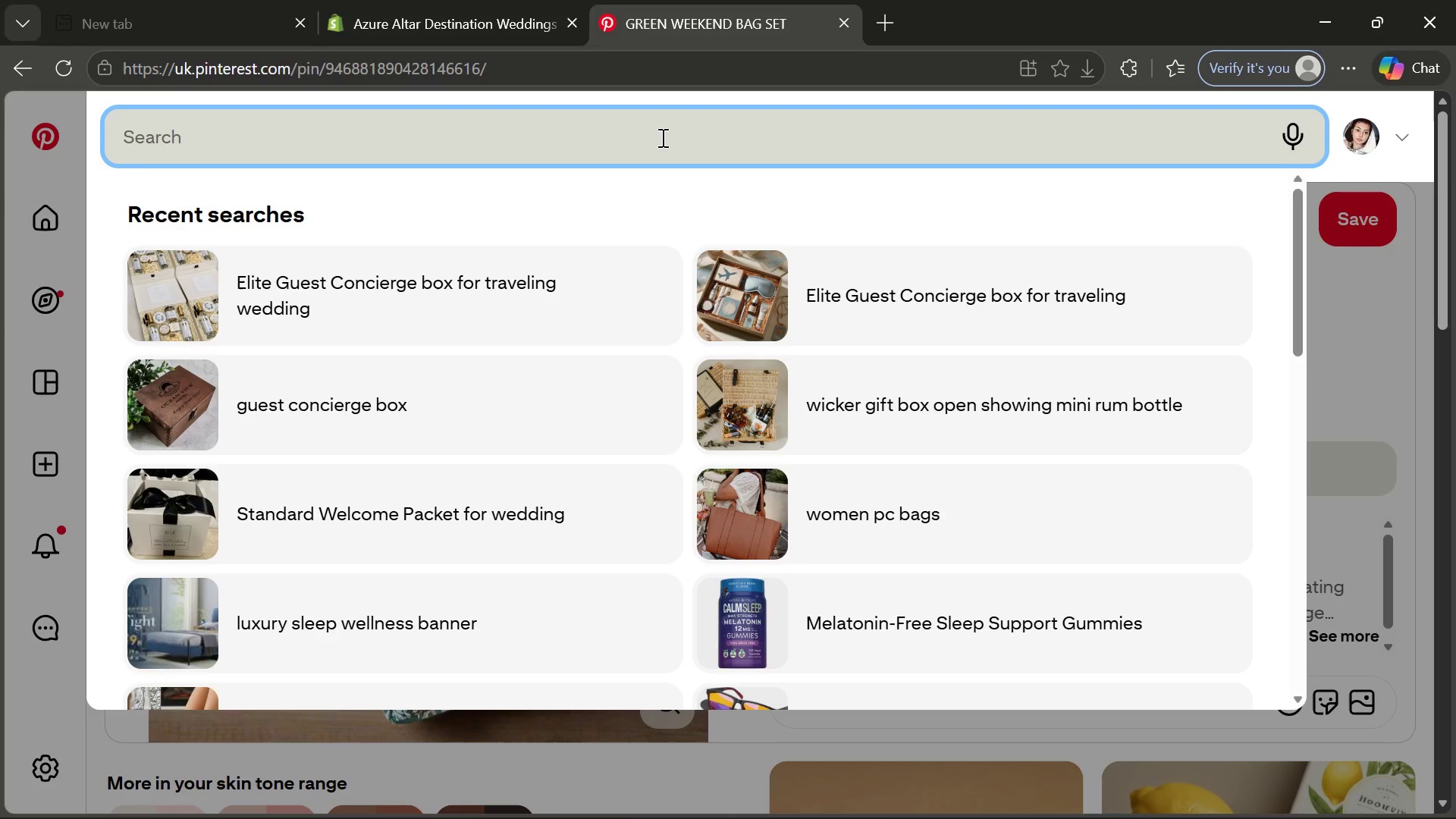 
type(natural cotton tote bag )
 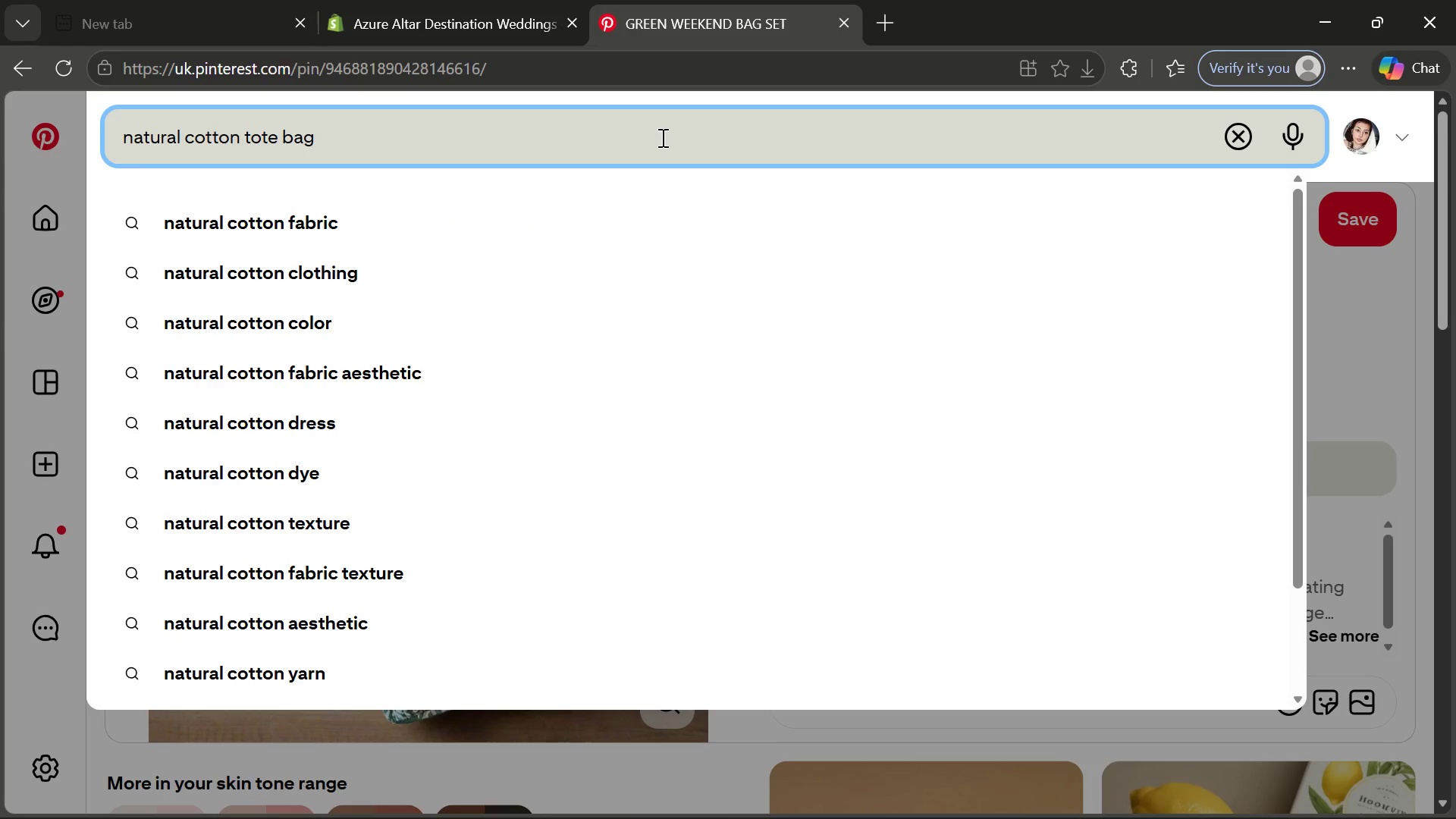 
type( wiy)
key(Backspace)
type(th water bottle and sunglasses)
 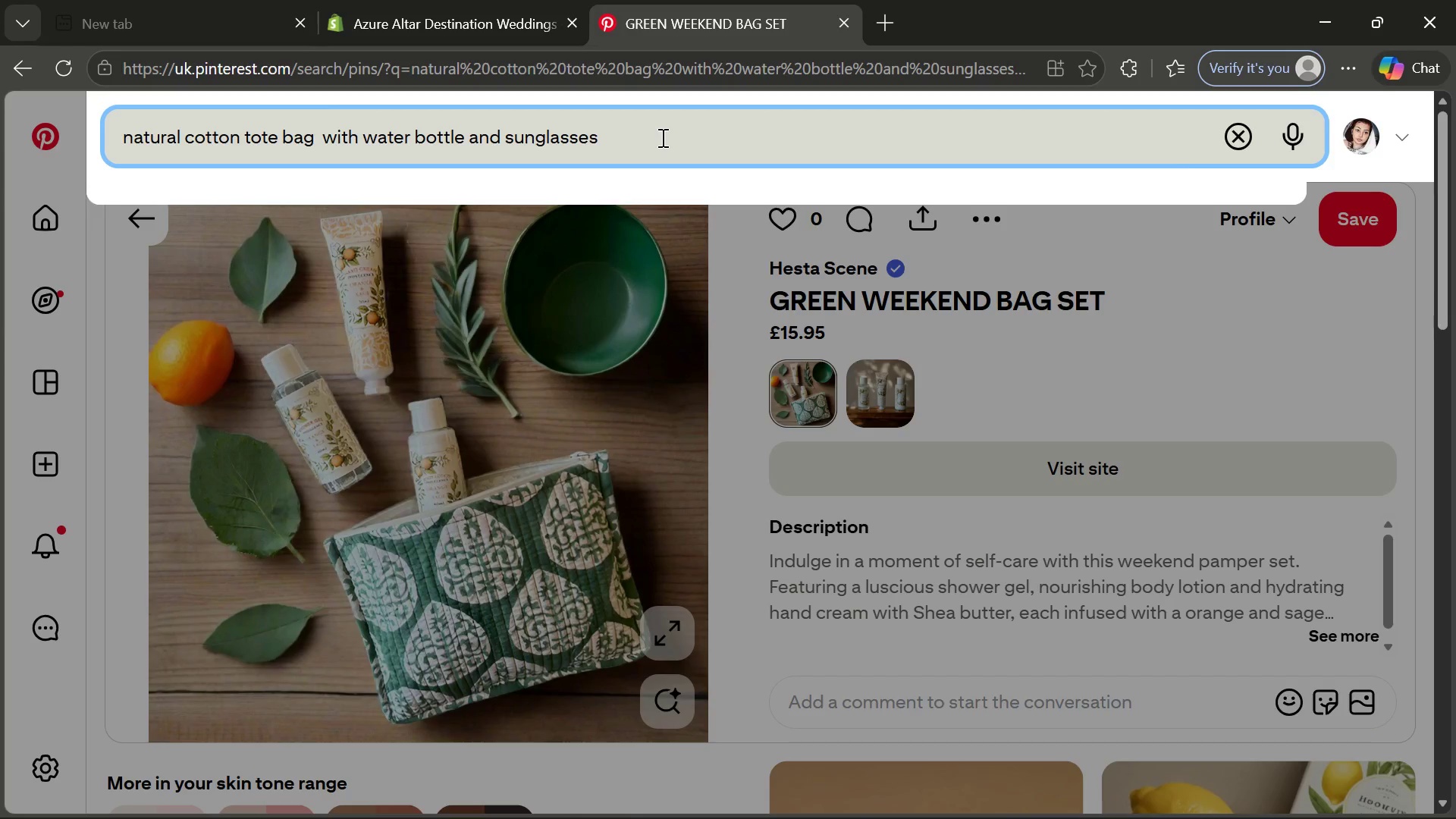 
key(Enter)
 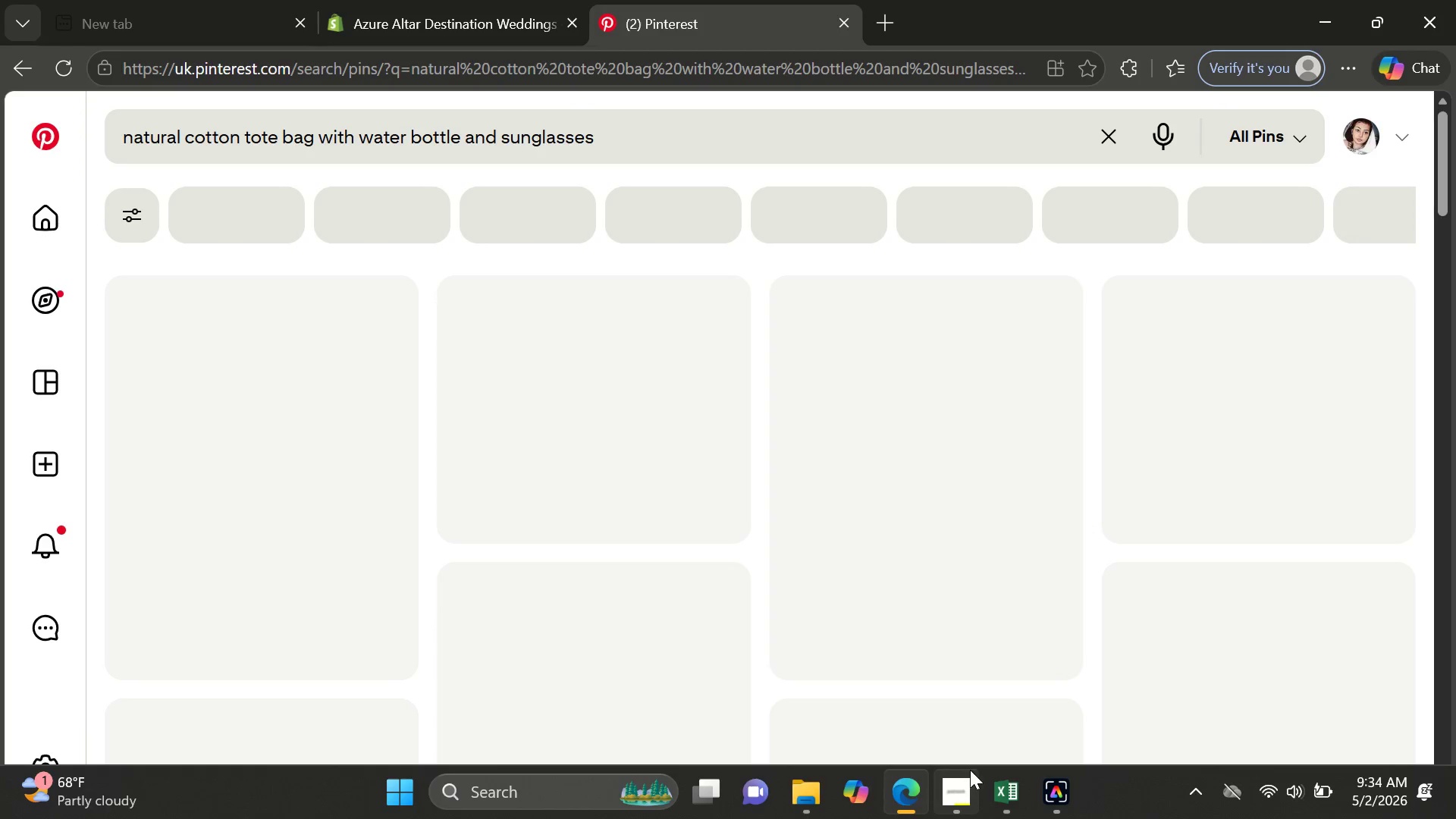 
wait(6.64)
 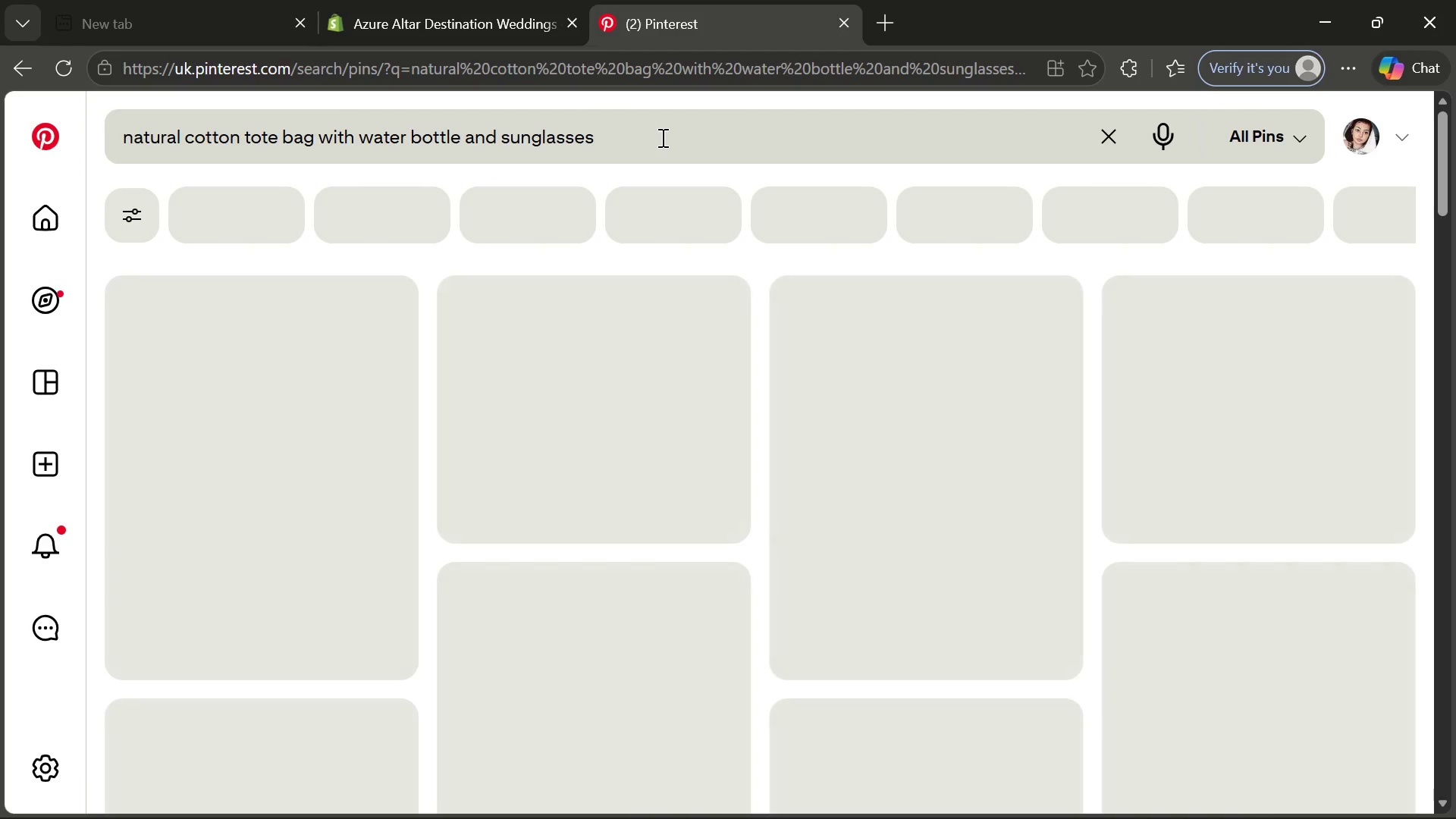 
left_click([970, 786])